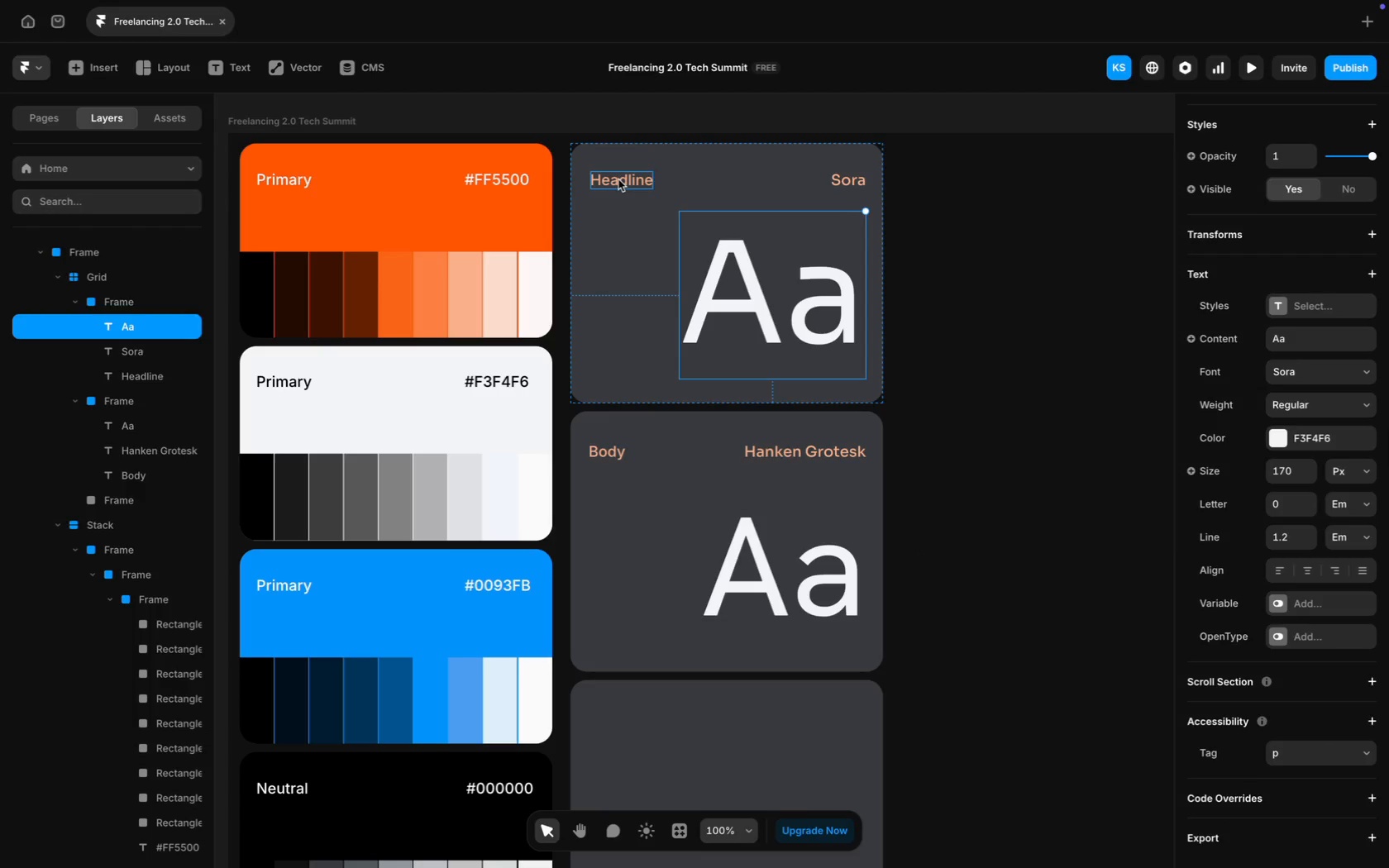 
hold_key(key=ShiftLeft, duration=1.24)
 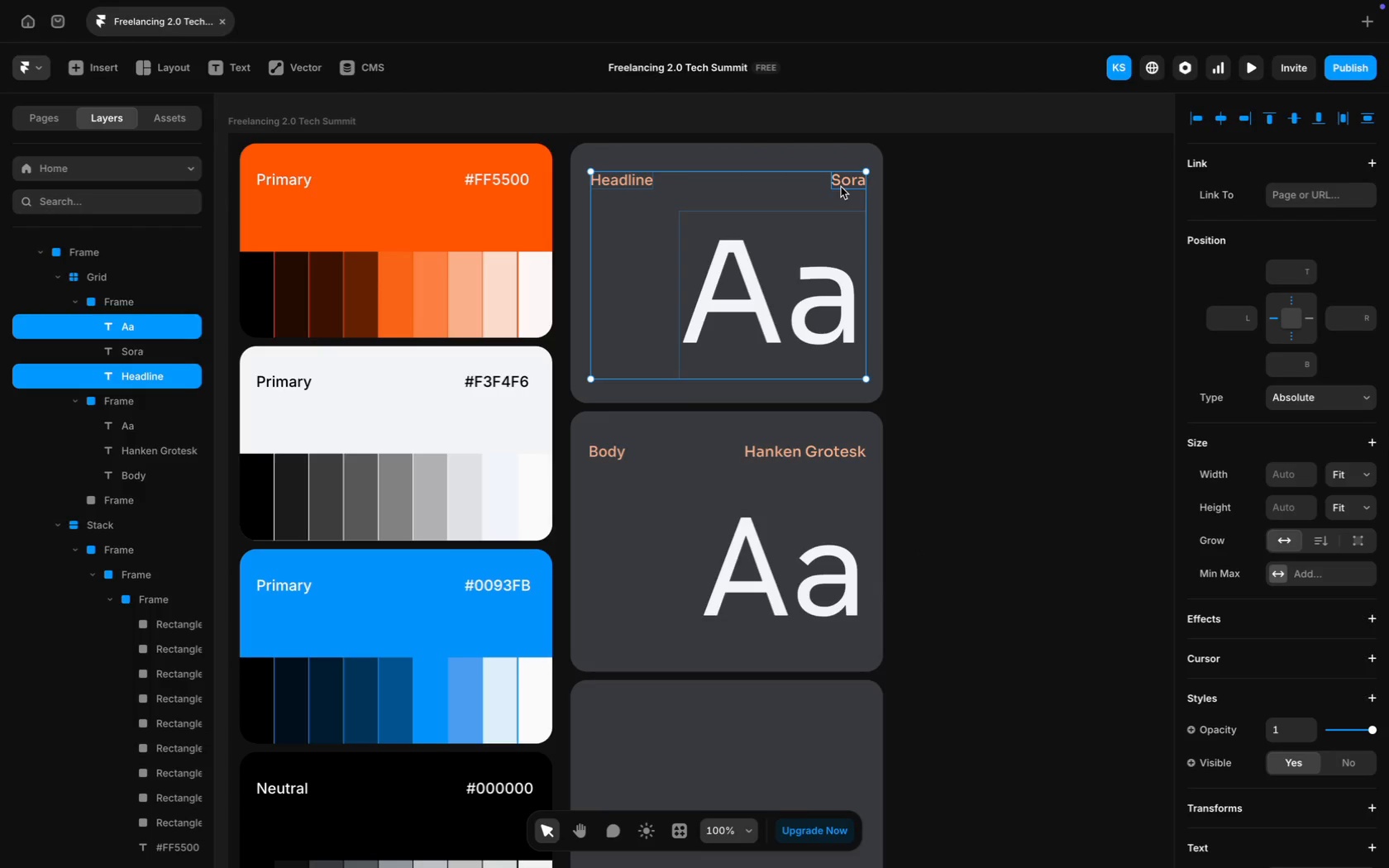 
hold_key(key=ShiftLeft, duration=1.12)
left_click([842, 184])
 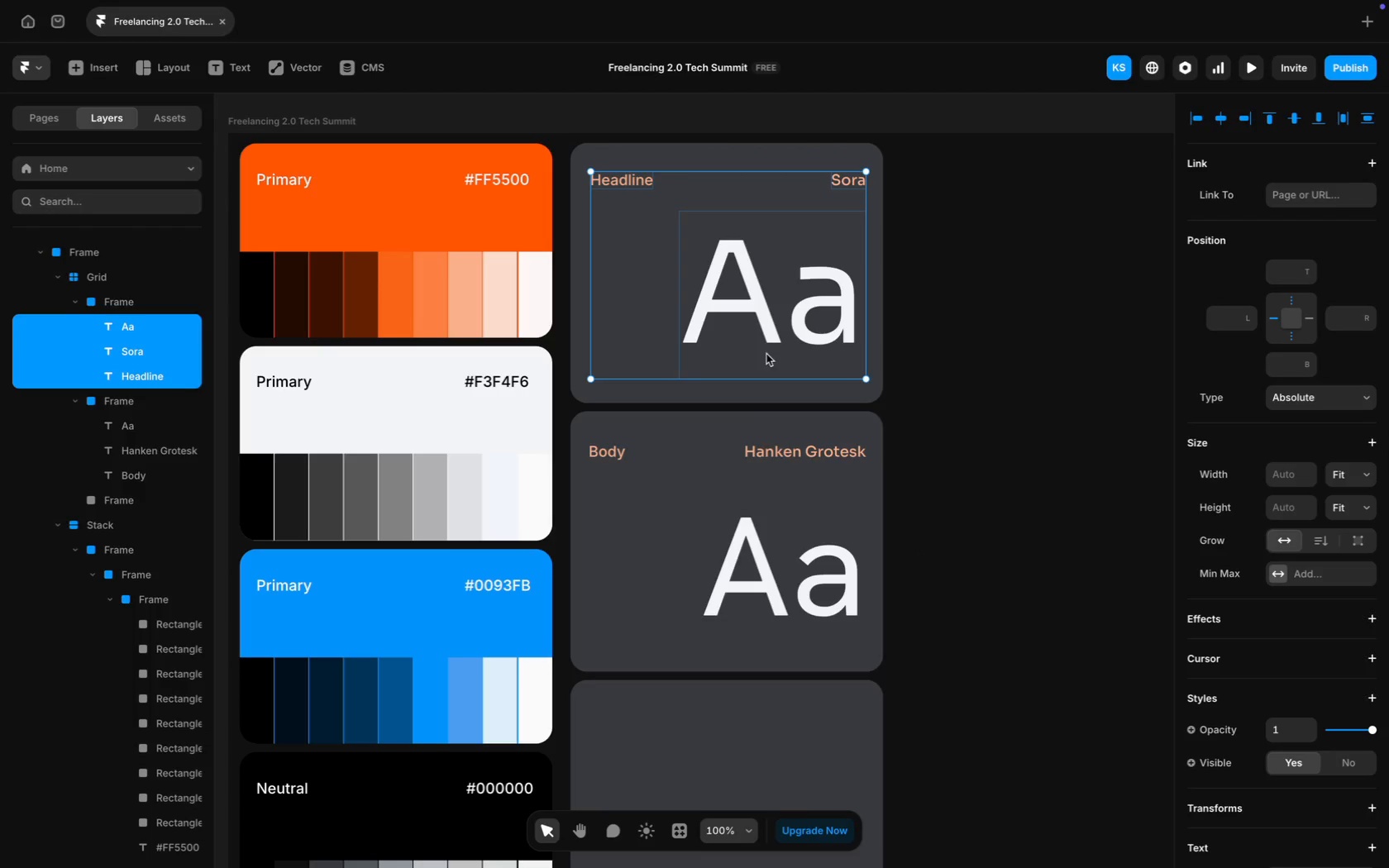 
left_click([758, 541])
 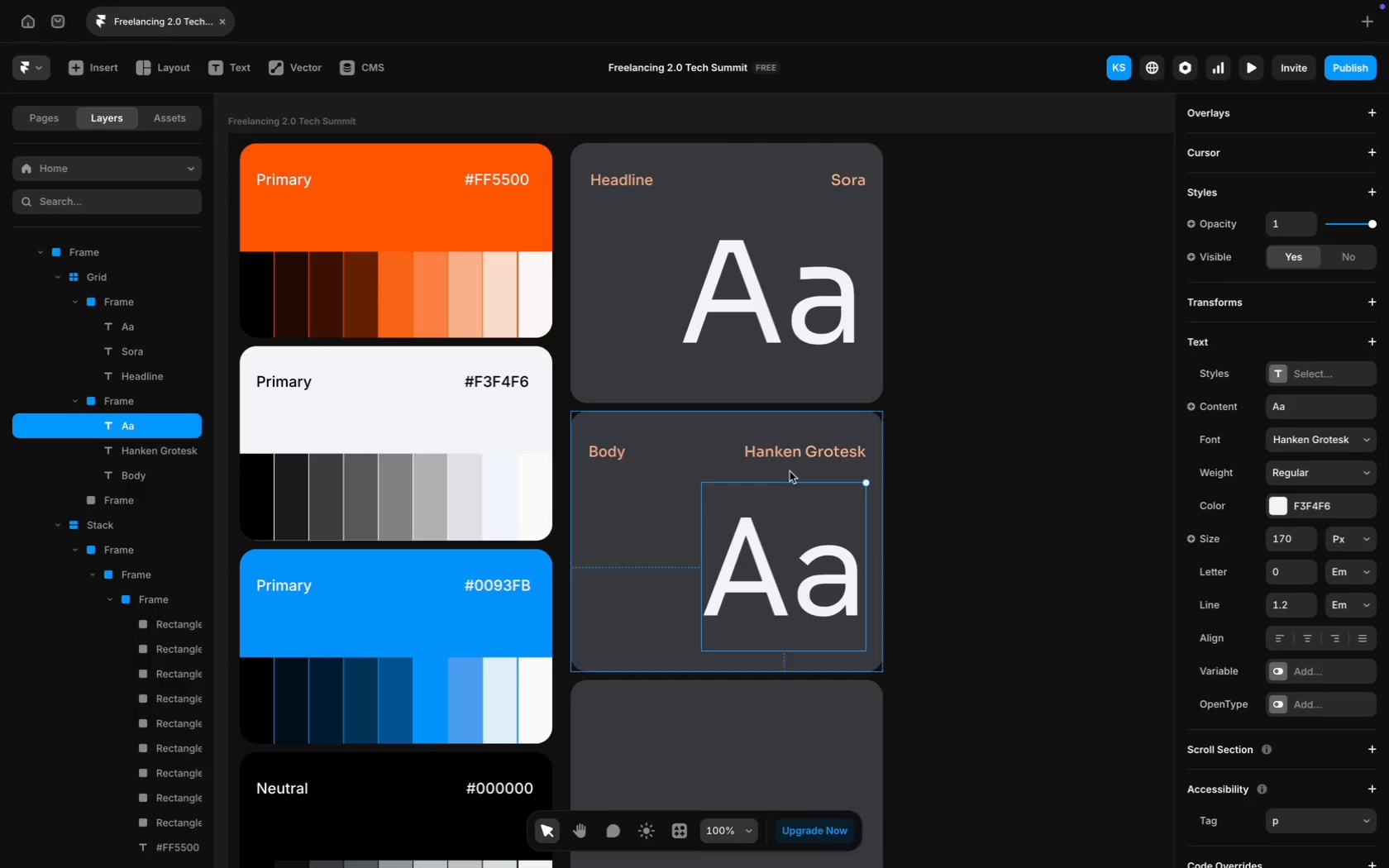 
hold_key(key=ShiftLeft, duration=2.34)
left_click([806, 452])
 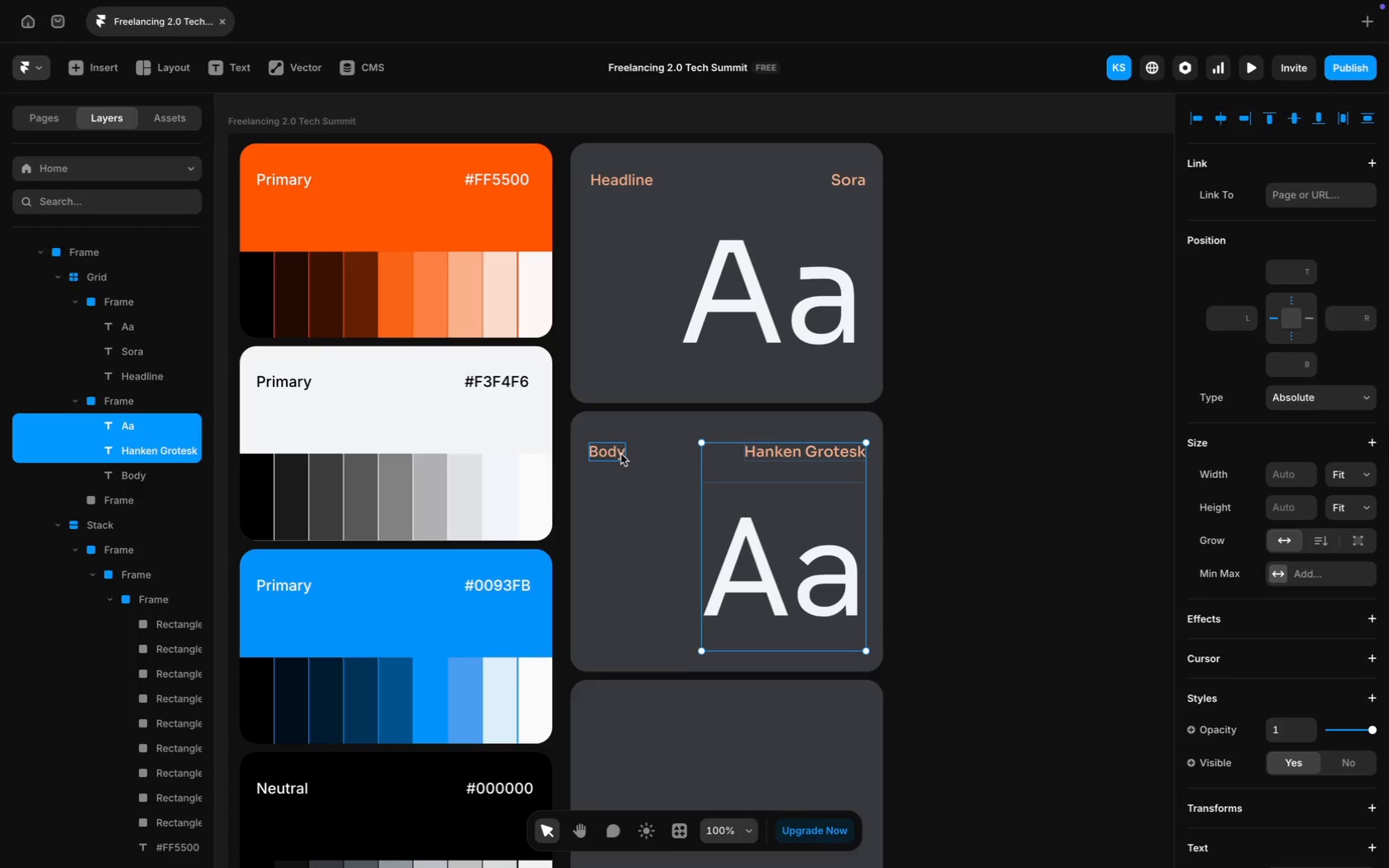 
left_click([618, 454])
 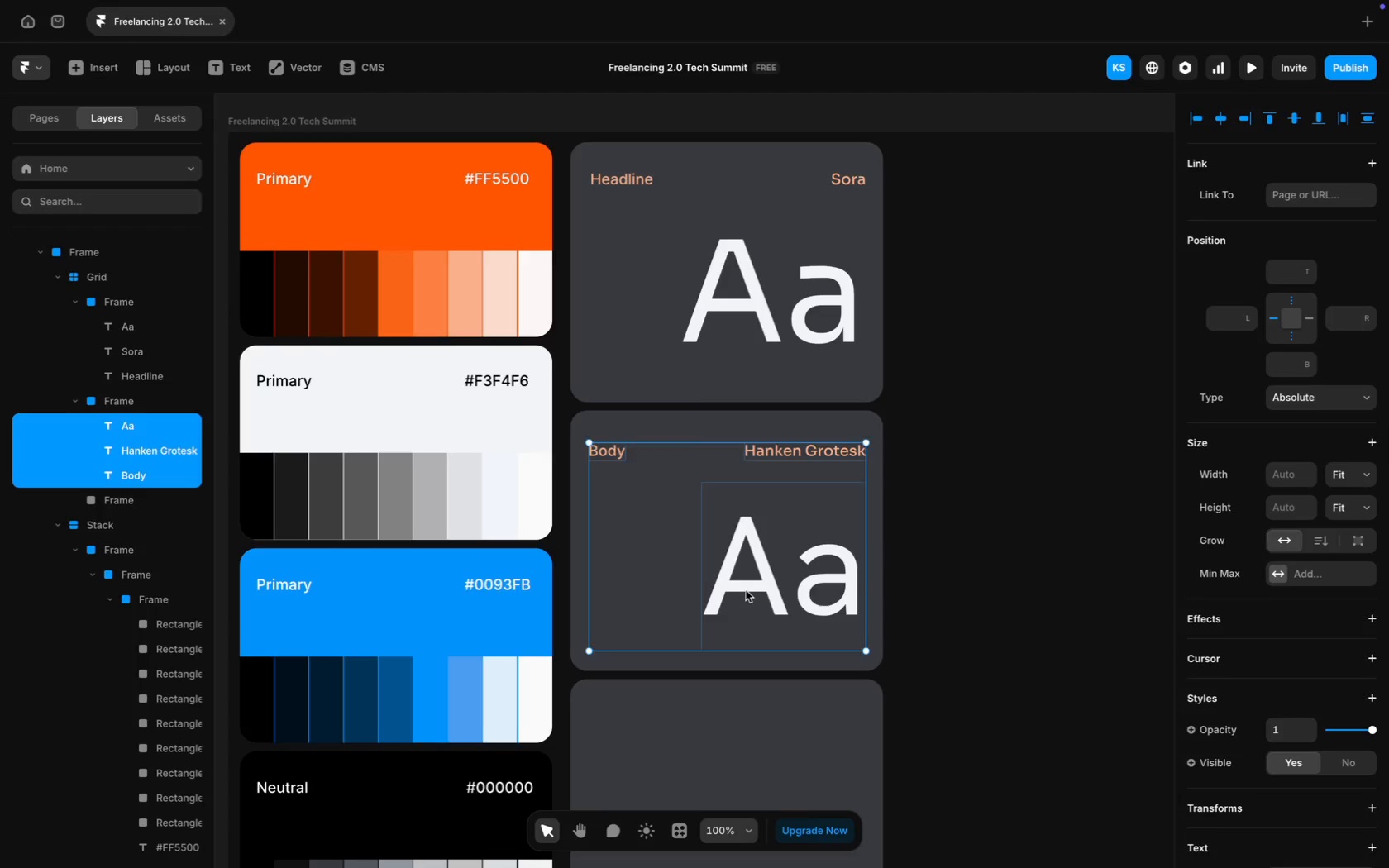 
scroll: coordinate [771, 655], scroll_direction: down, amount: 27.0
 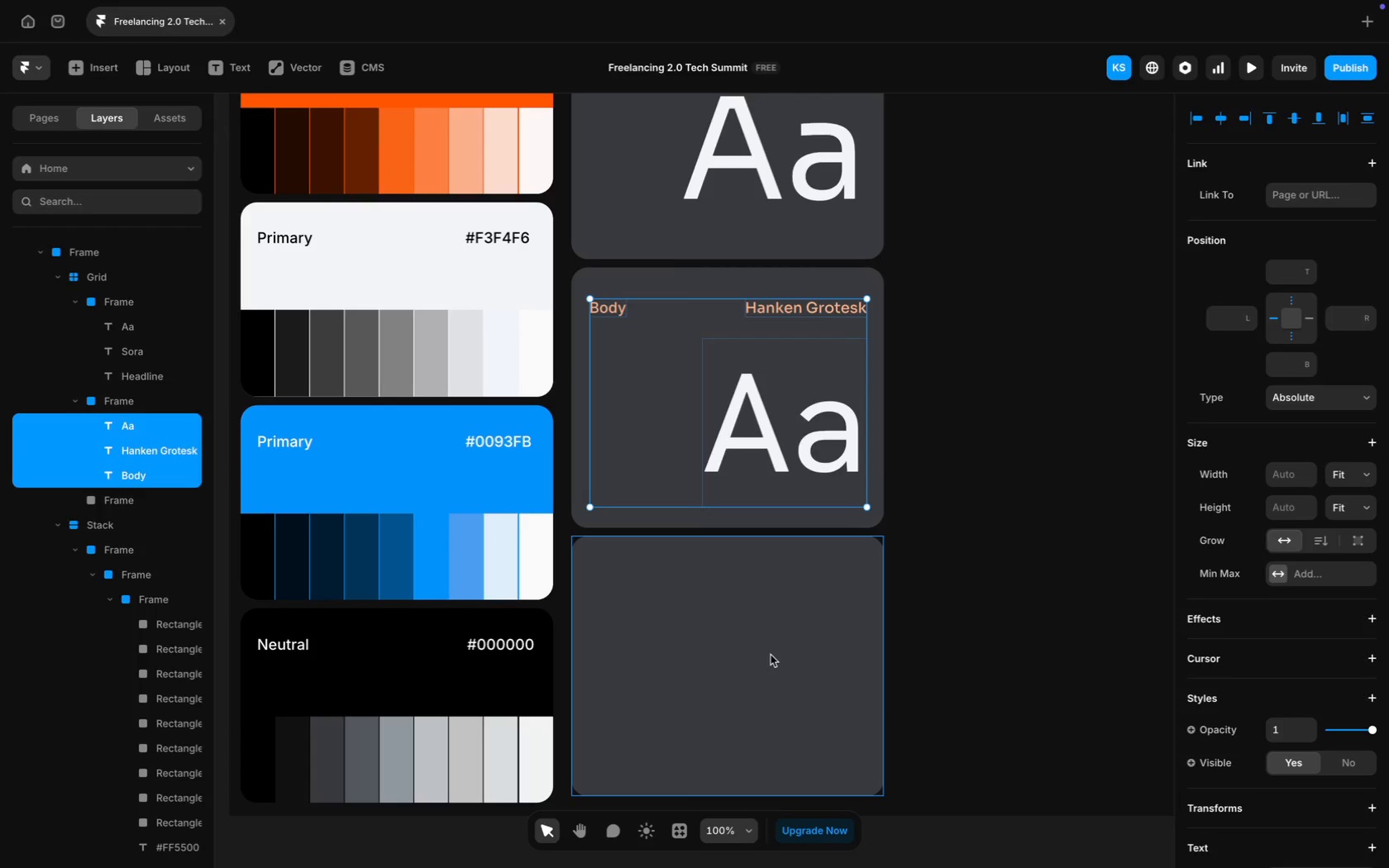 
key(Meta+D)
 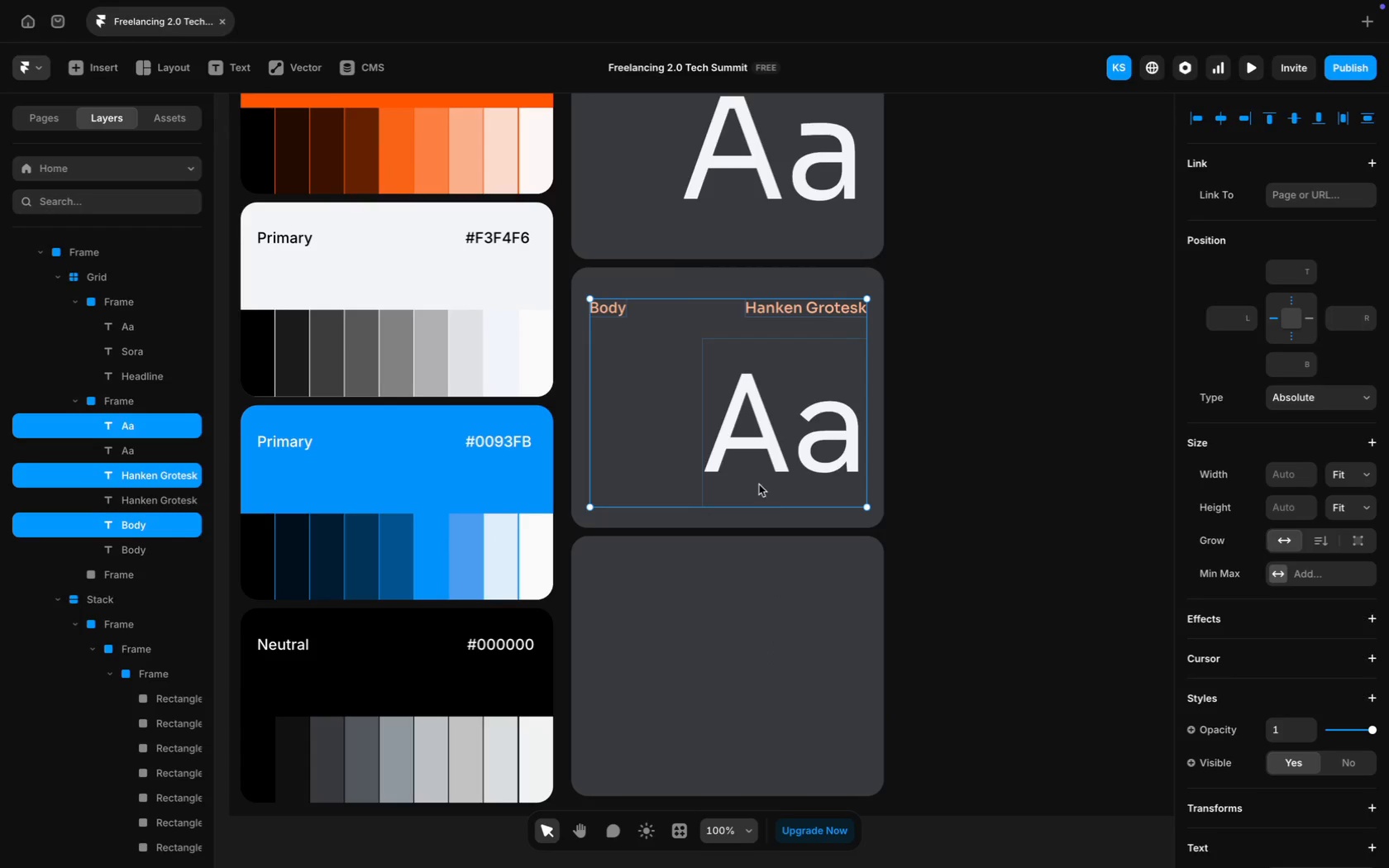 
left_click_drag(start_coordinate=[751, 473], to_coordinate=[749, 741])
 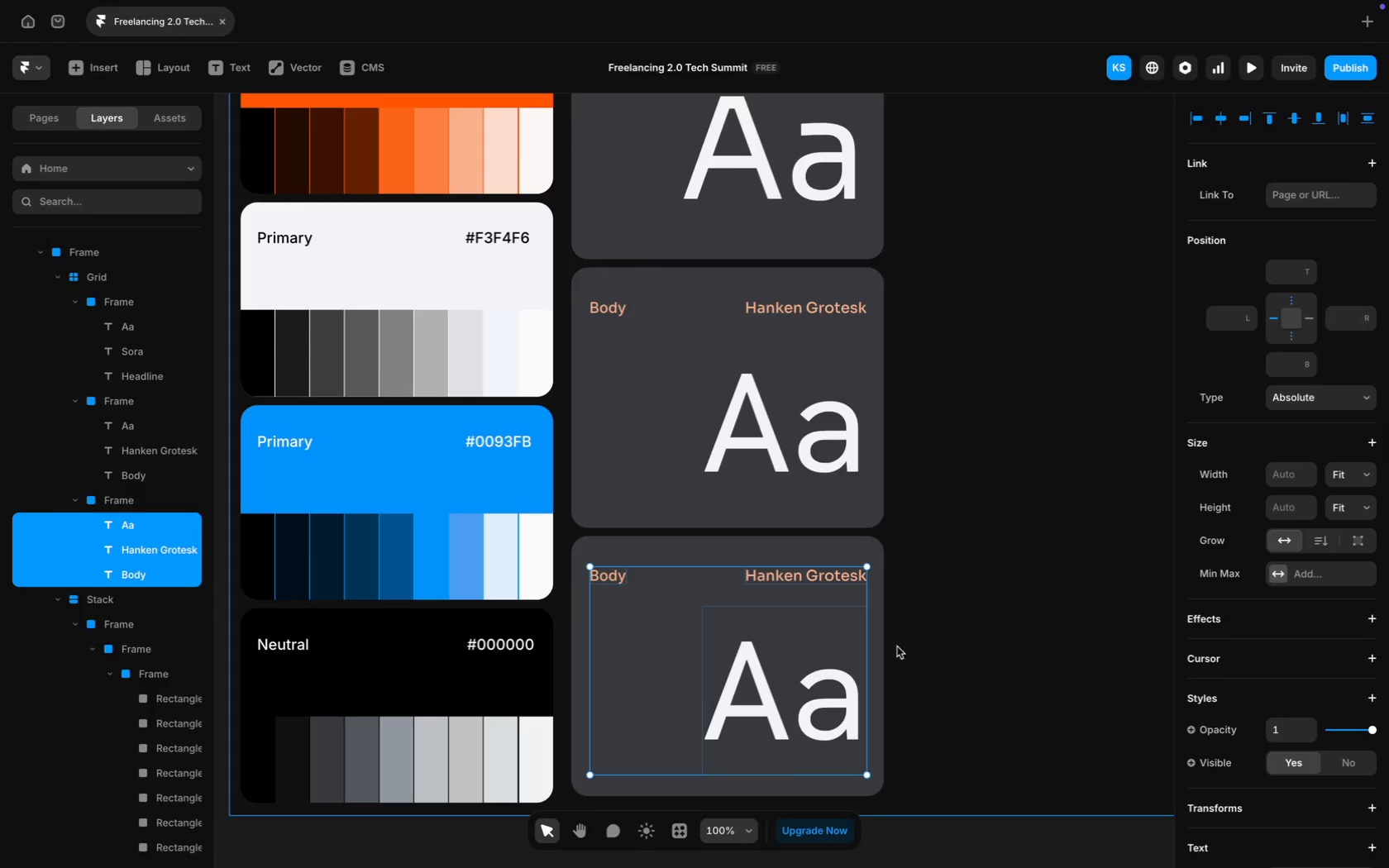 
left_click([1004, 477])
 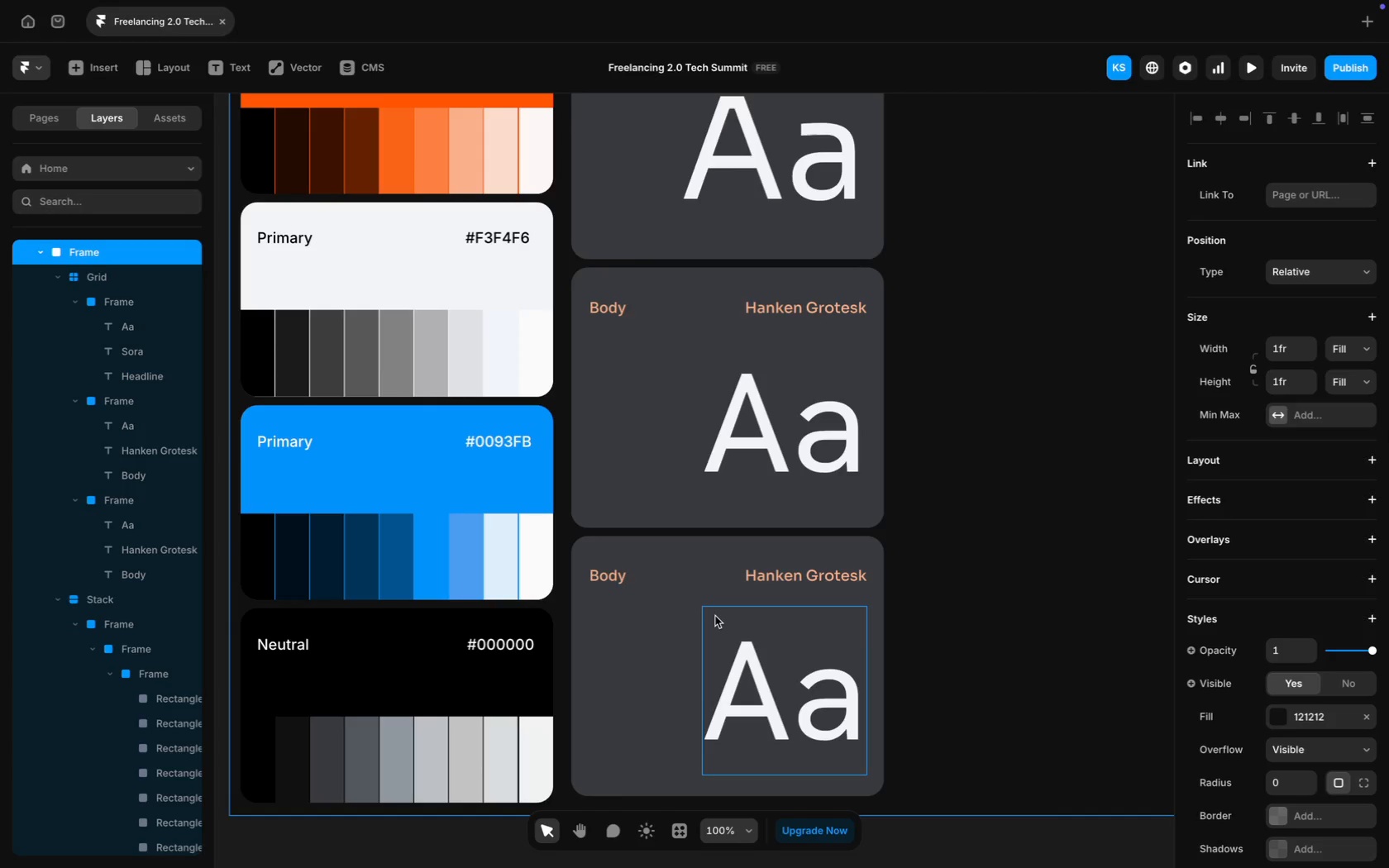 
wait(6.28)
 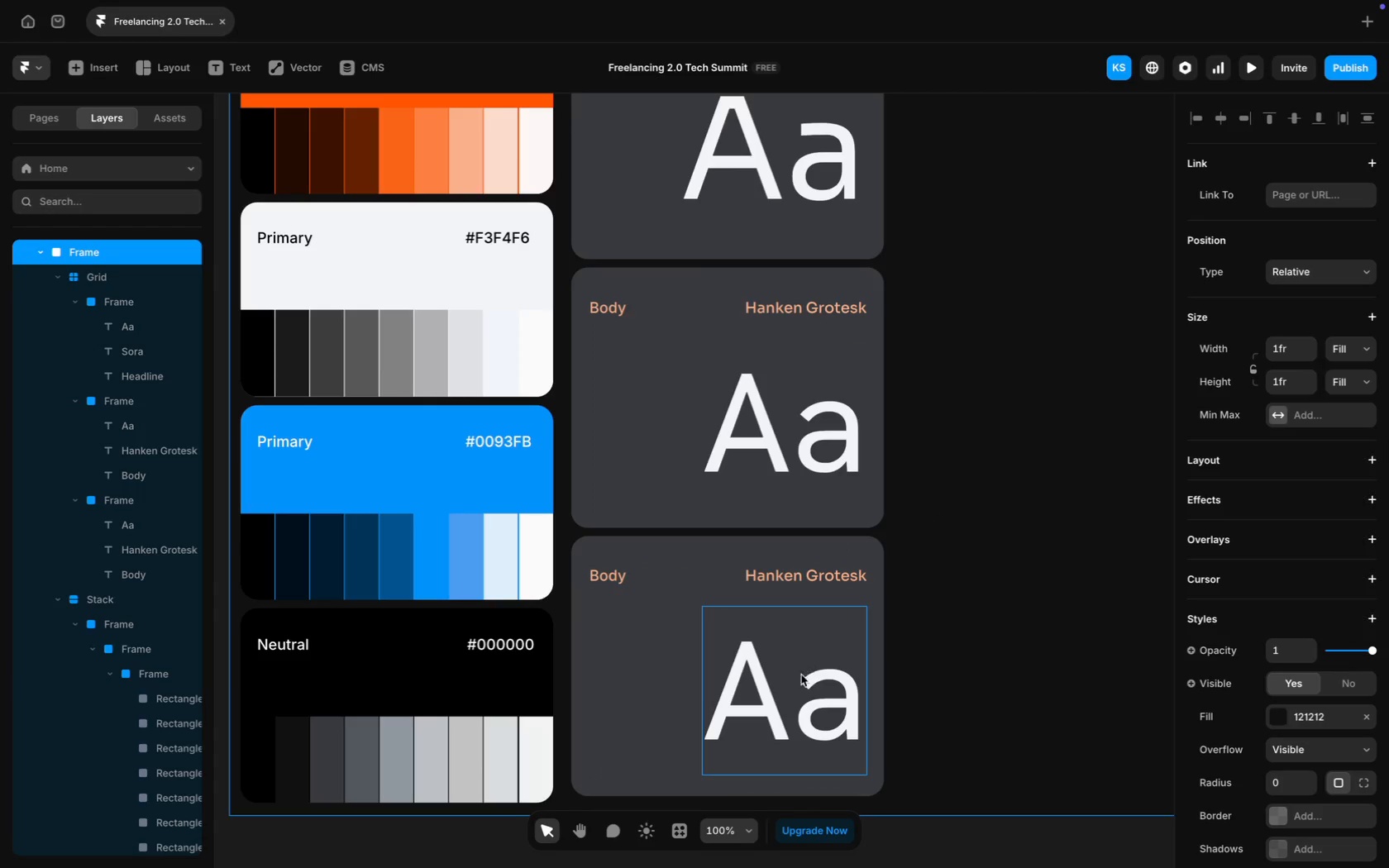 
double_click([618, 575])
 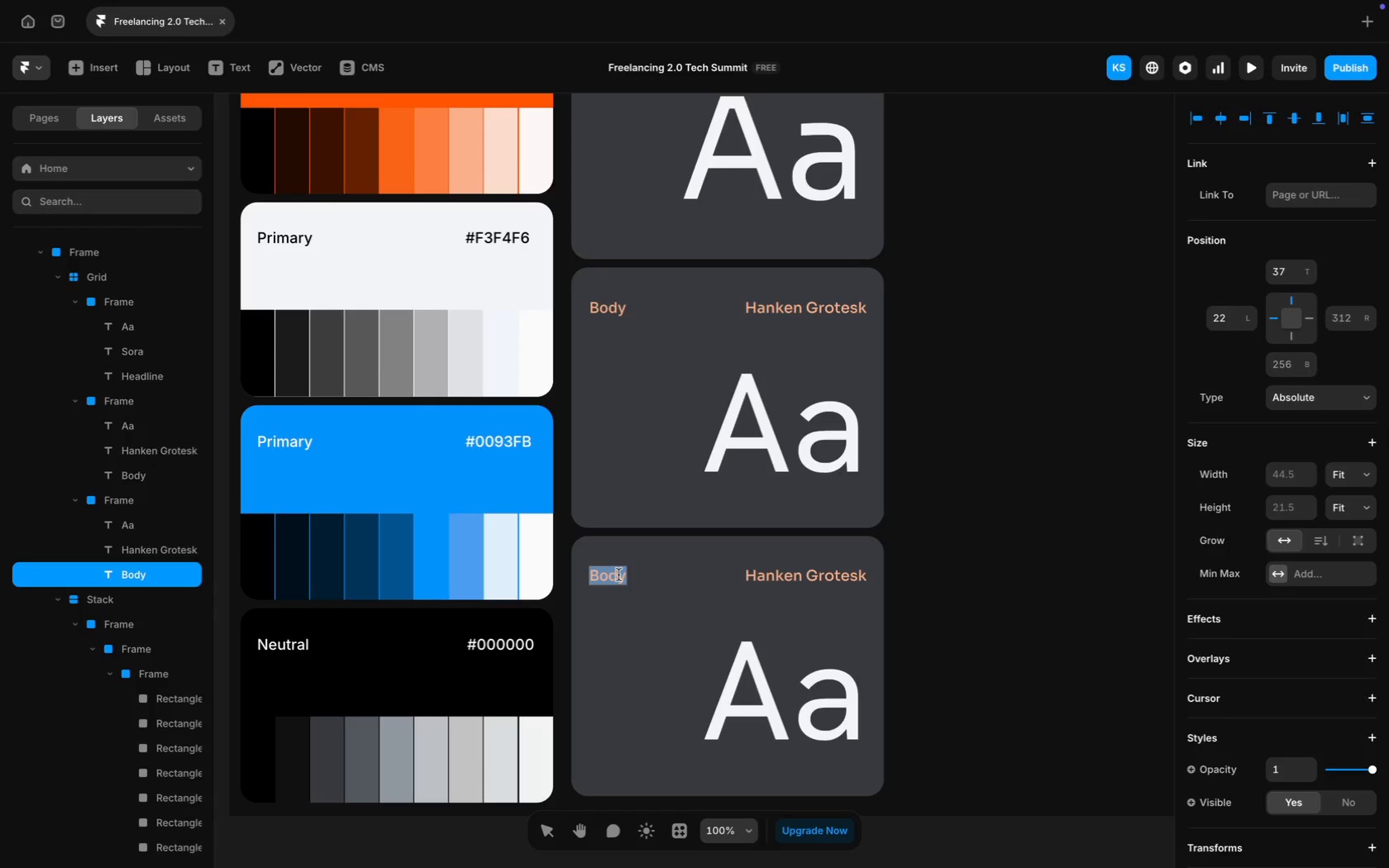 
triple_click([618, 575])
 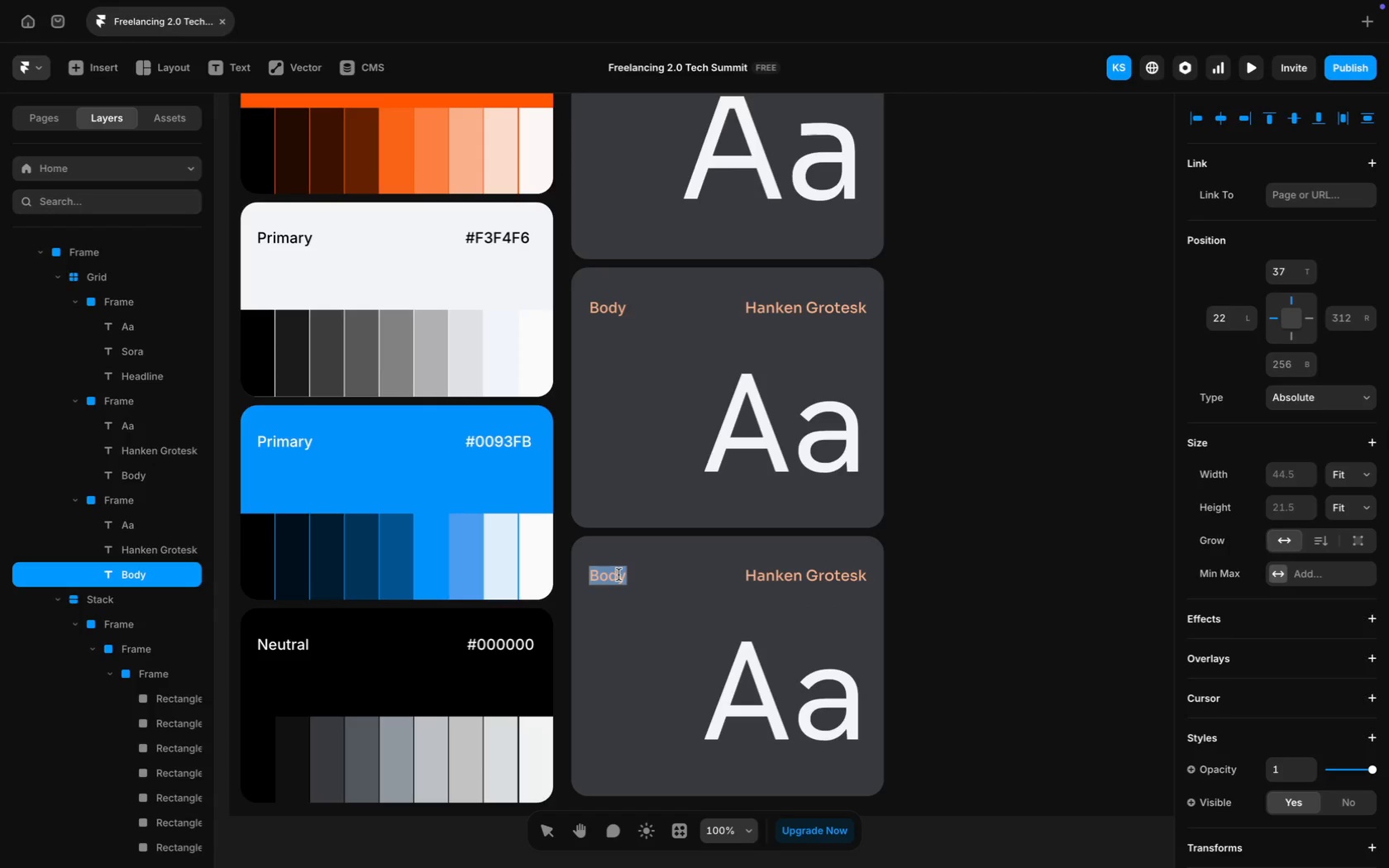 
key(Meta+CommandLeft)
 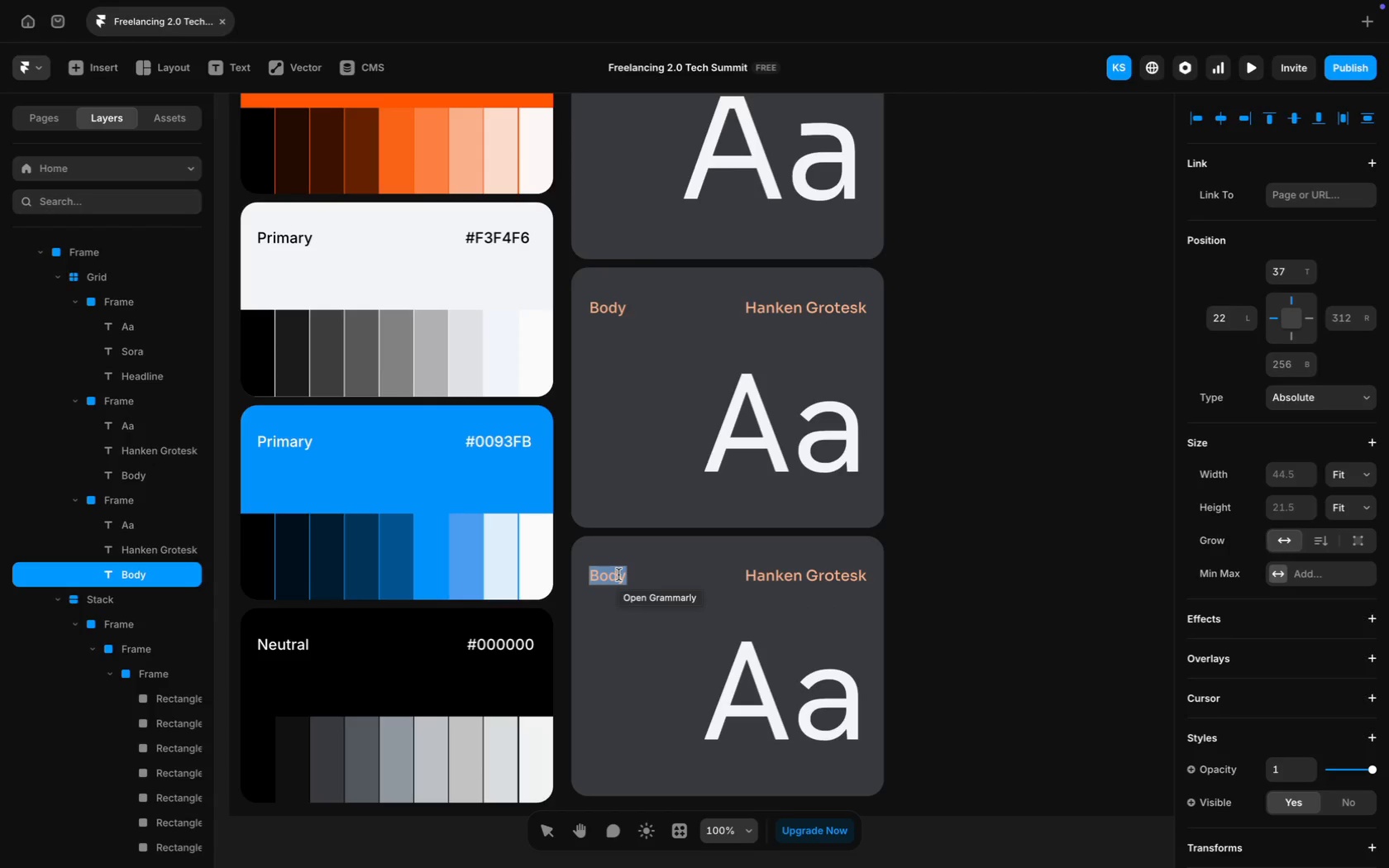 
type(Label)
 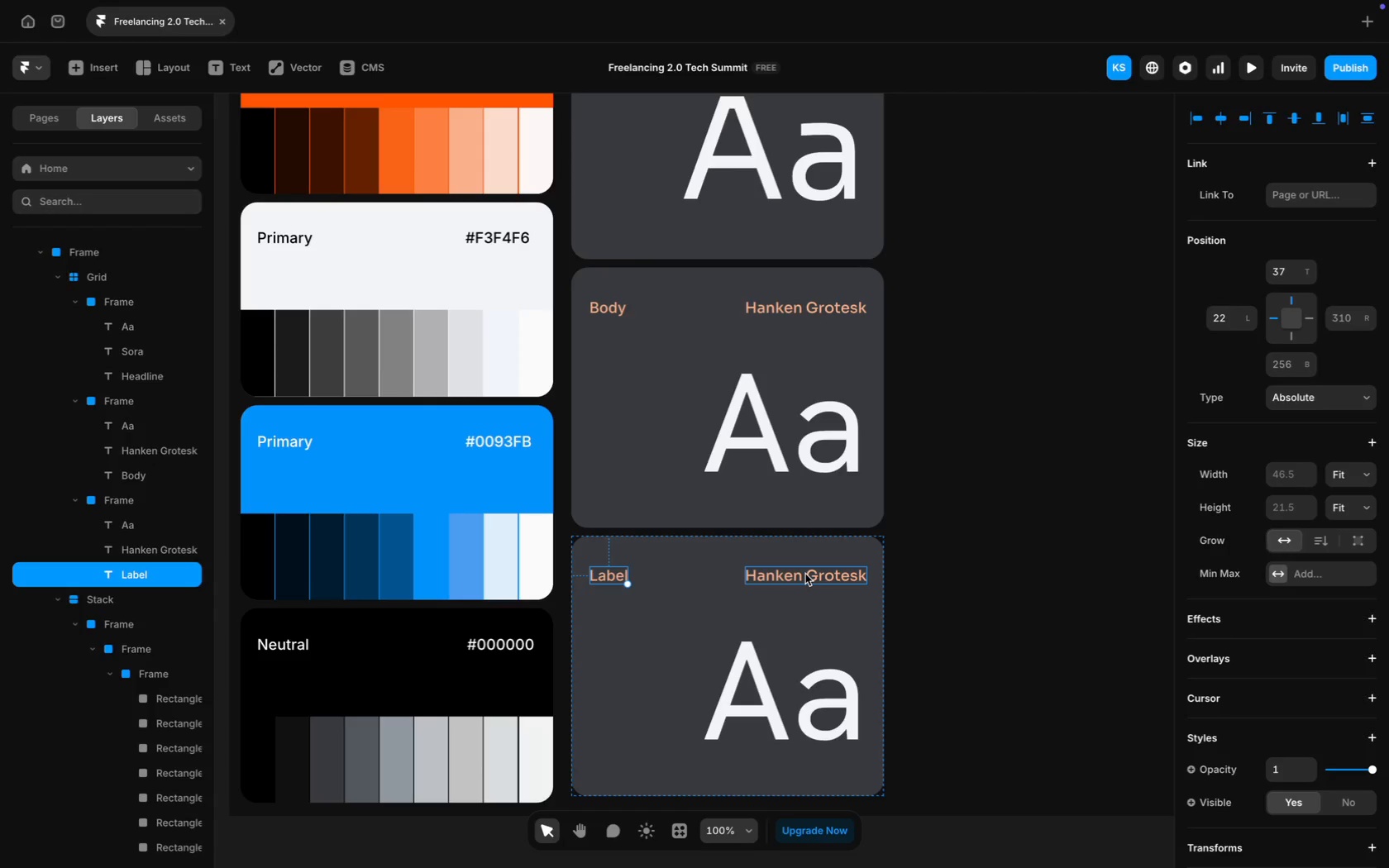 
double_click([804, 574])
 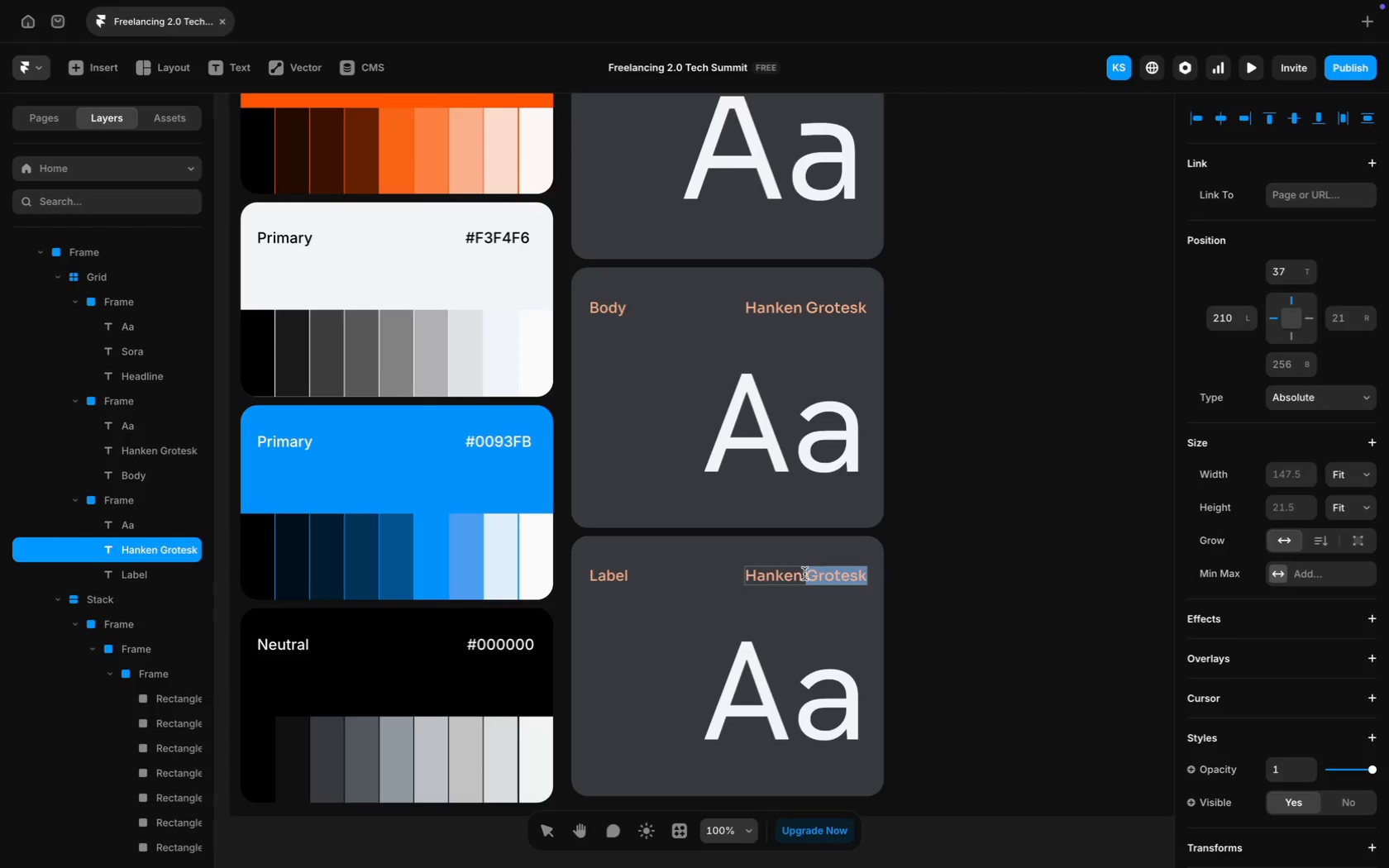 
key(Meta+CommandLeft)
 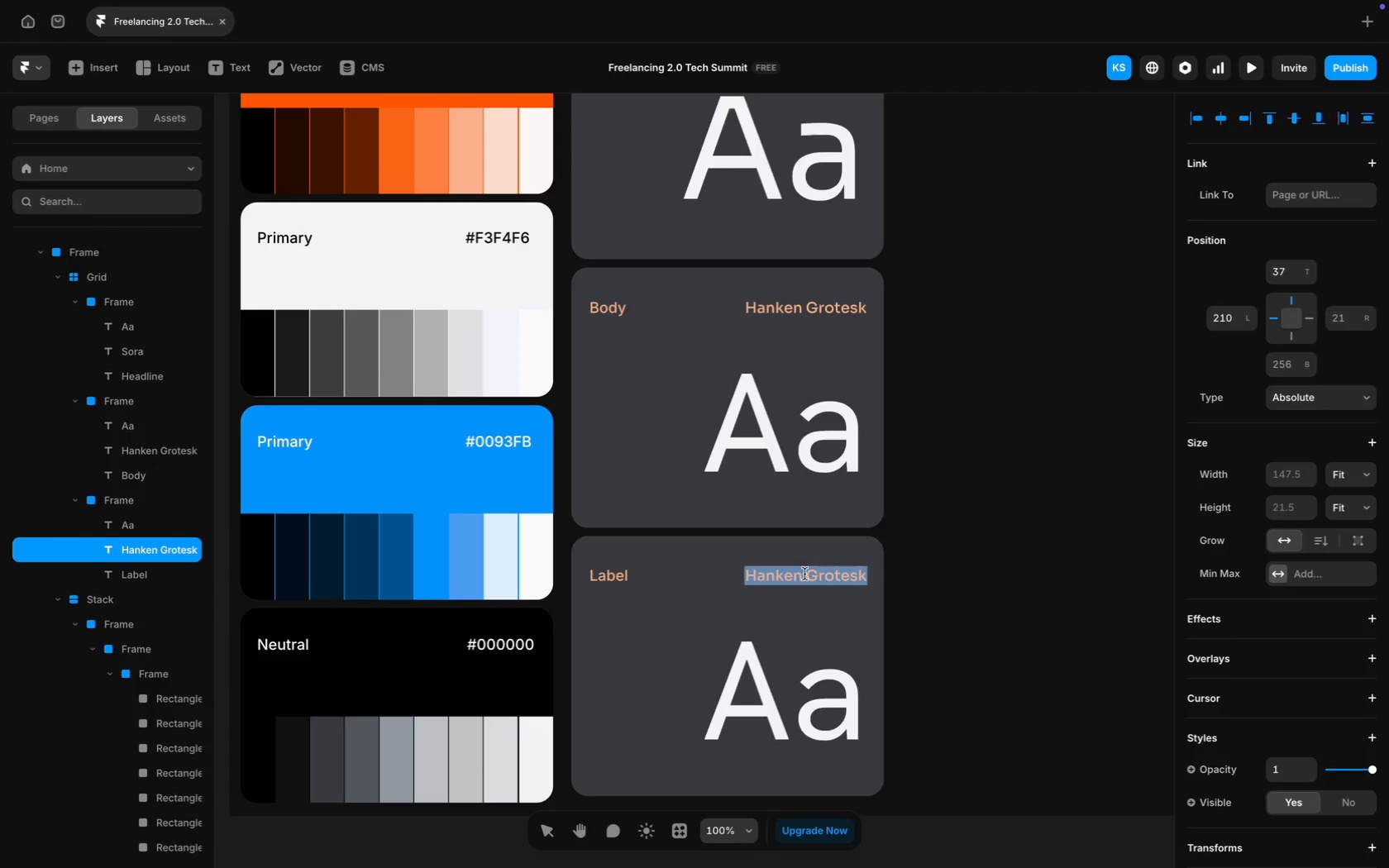 
key(Meta+A)
 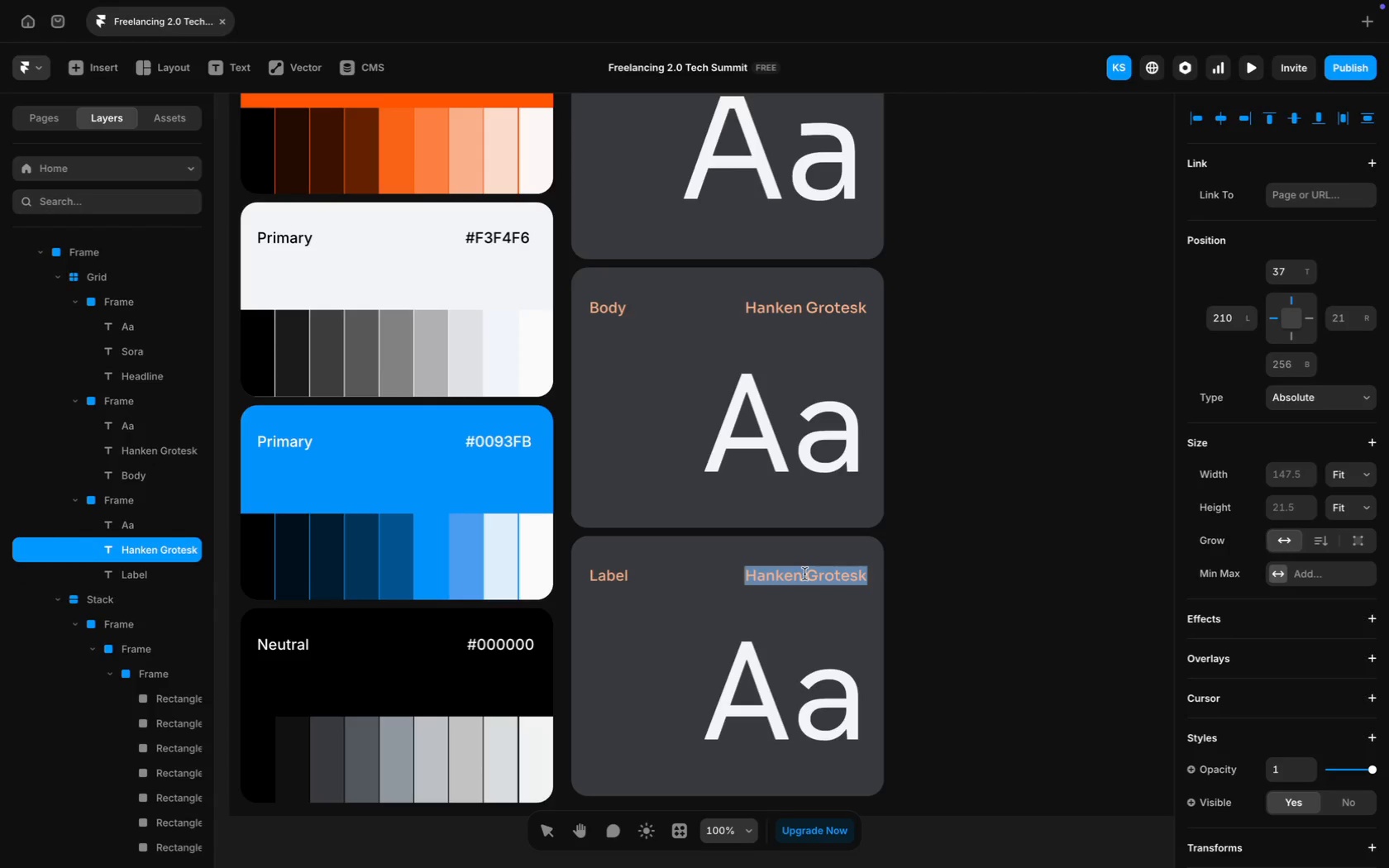 
type(Jetbrains Mono)
 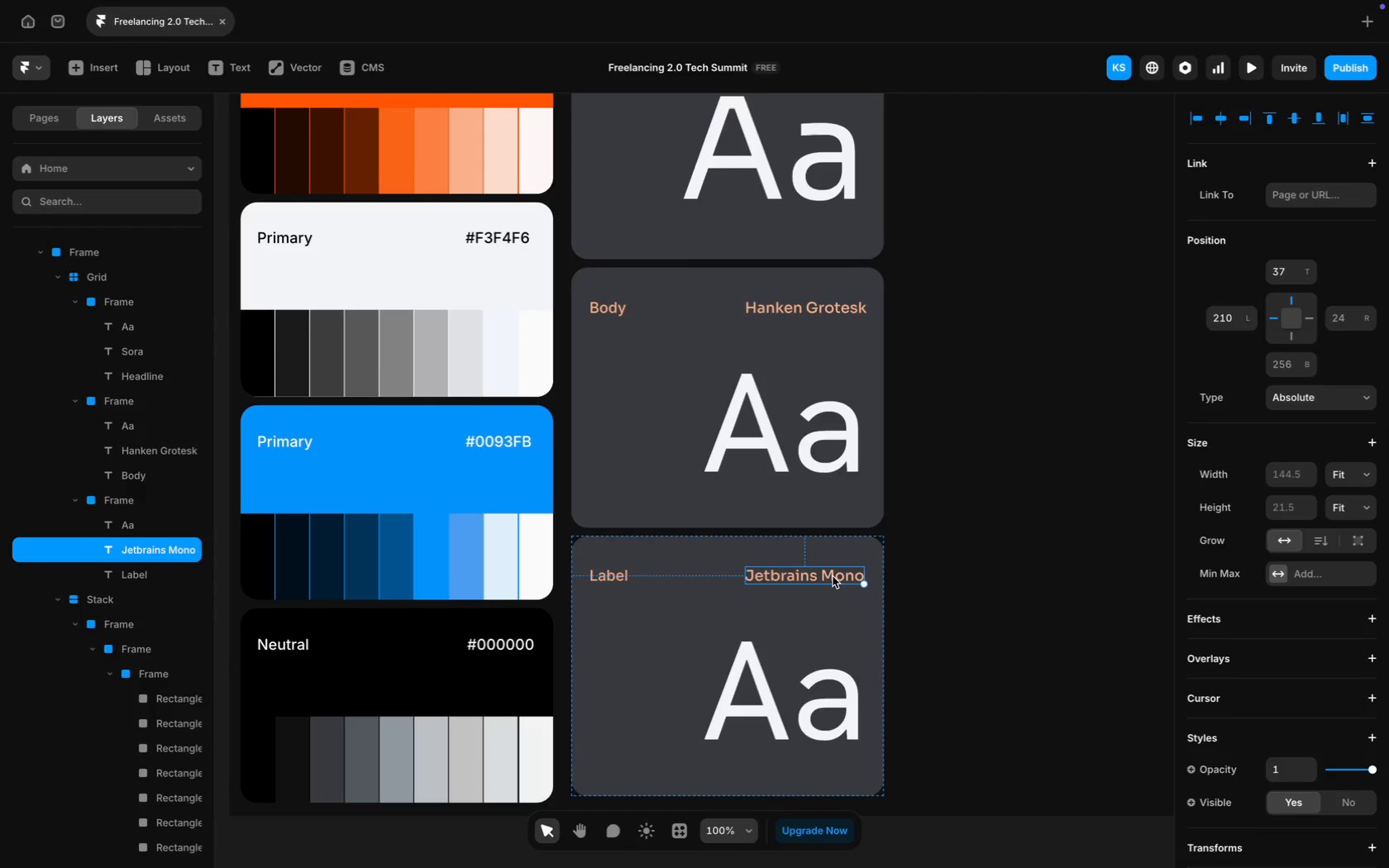 
wait(7.55)
 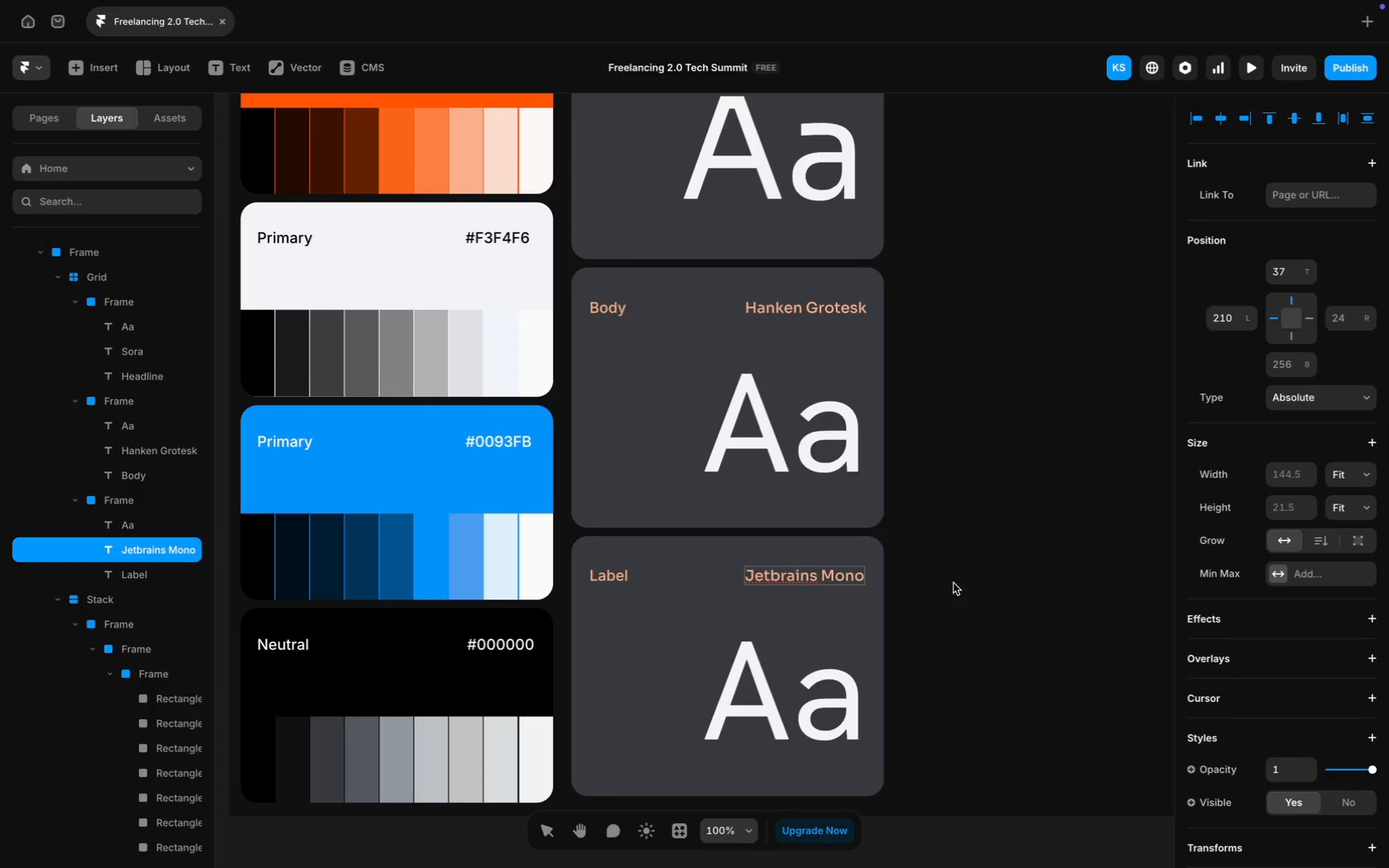 
scroll: coordinate [1309, 585], scroll_direction: down, amount: 46.0
 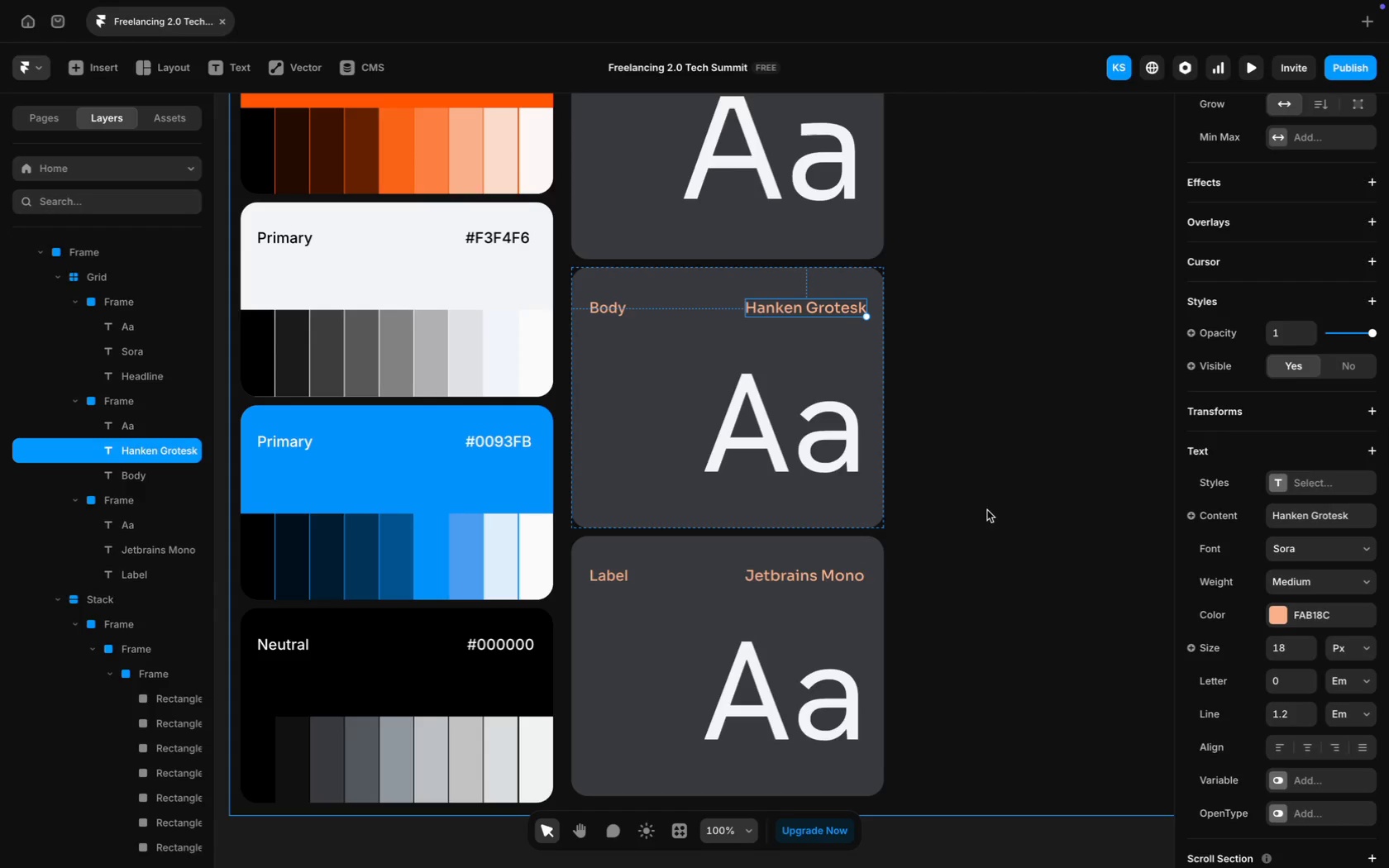 
left_click([1313, 546])
 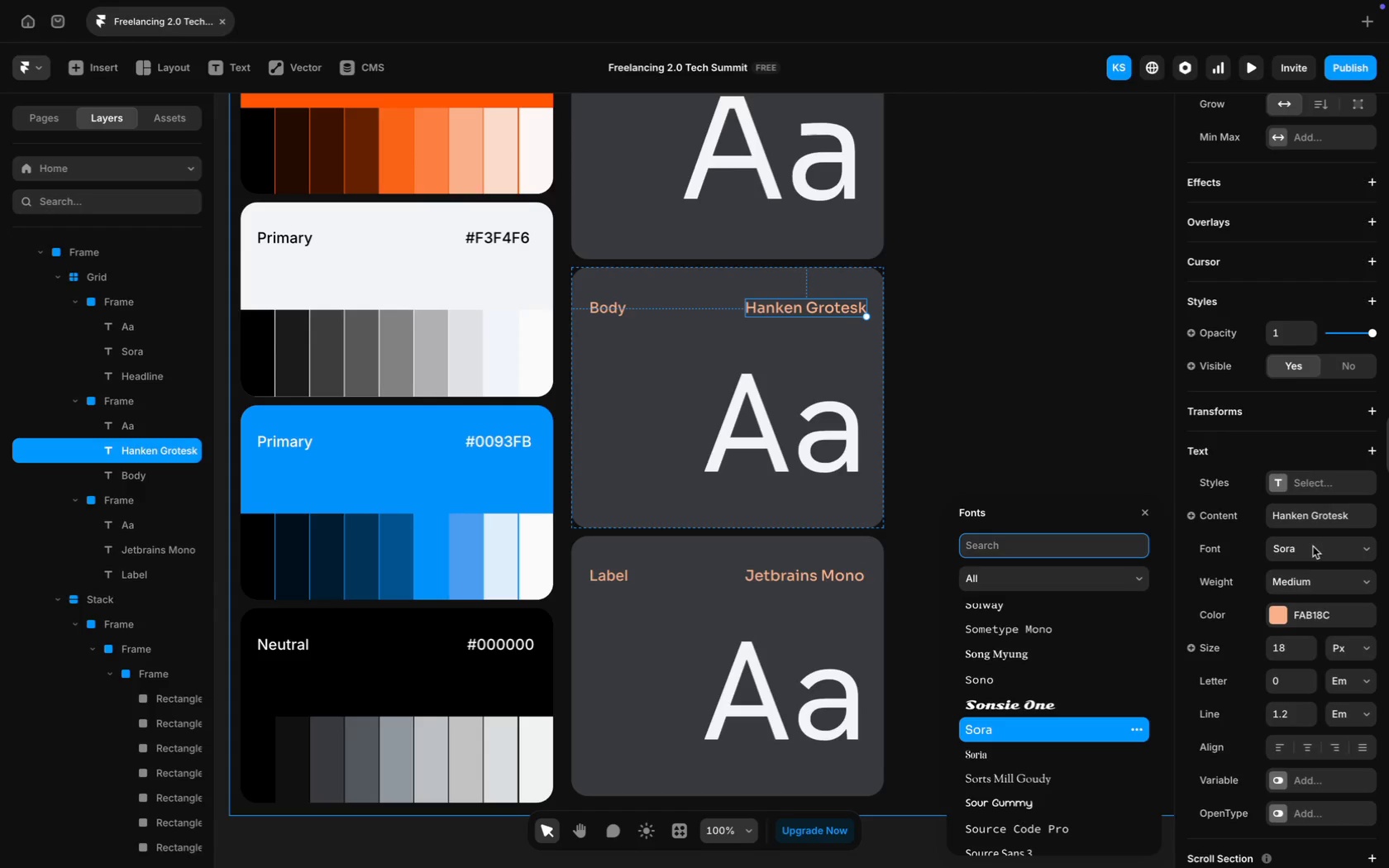 
type(Hanke)
 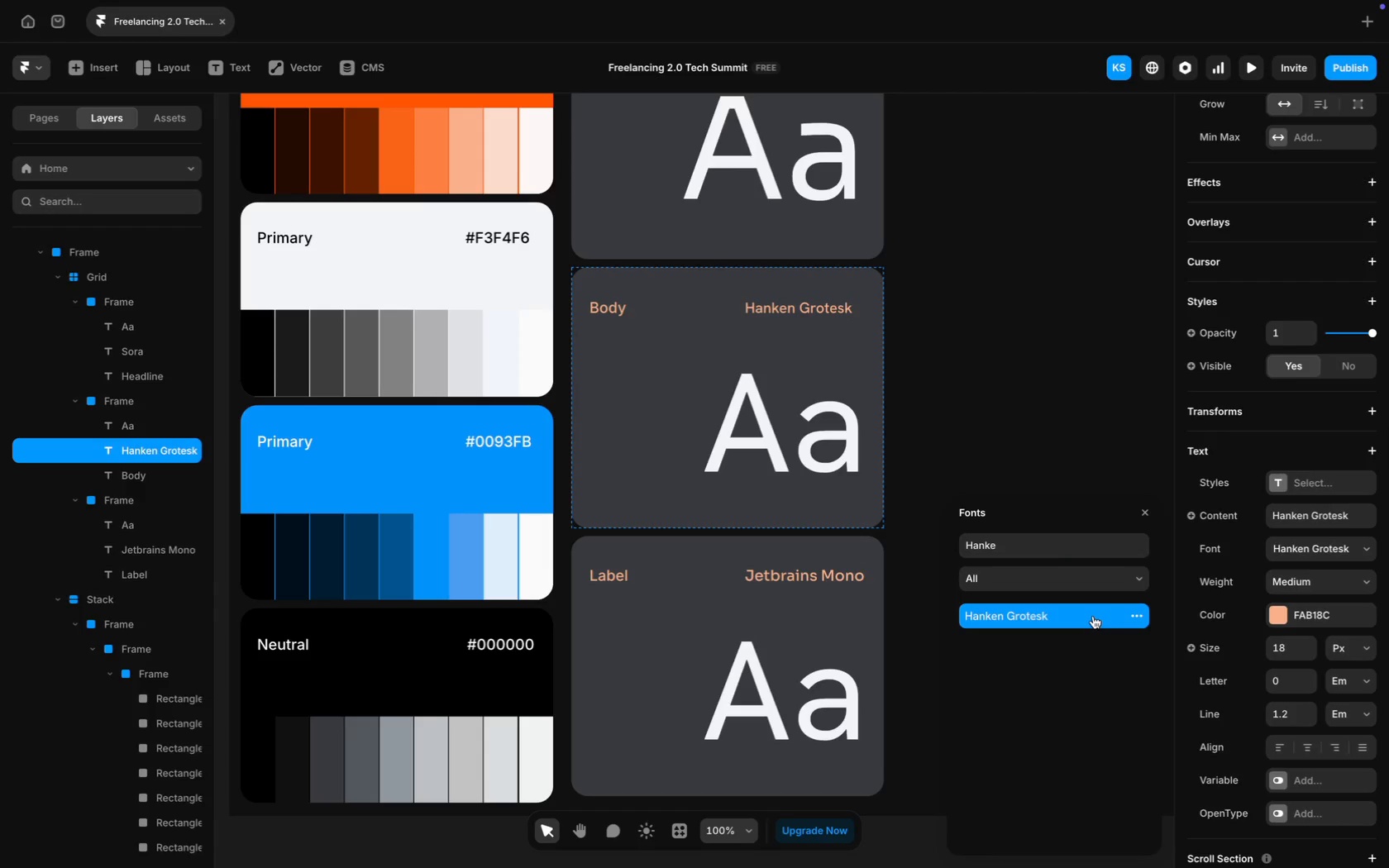 
left_click([1072, 620])
 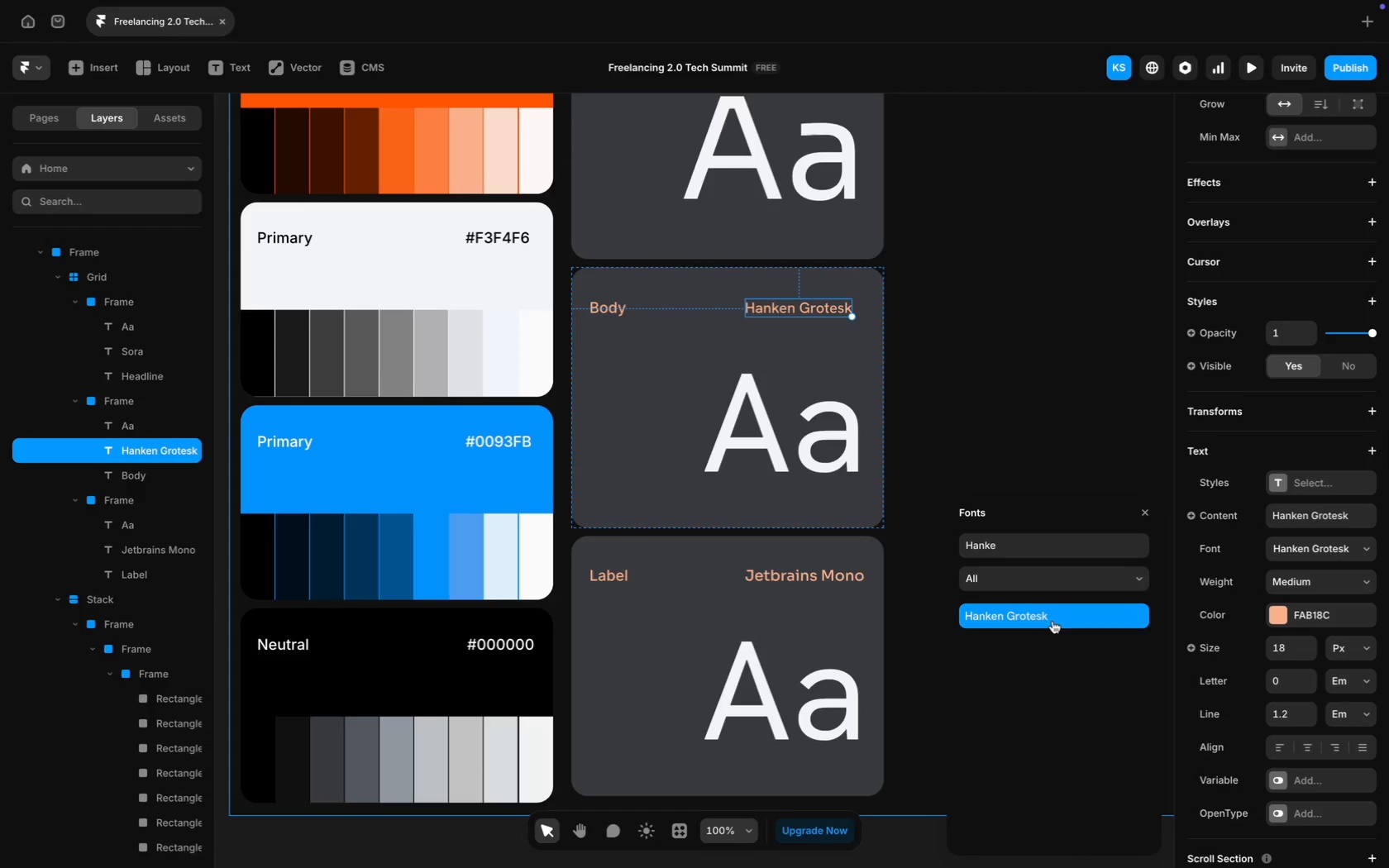 
left_click([1024, 629])
 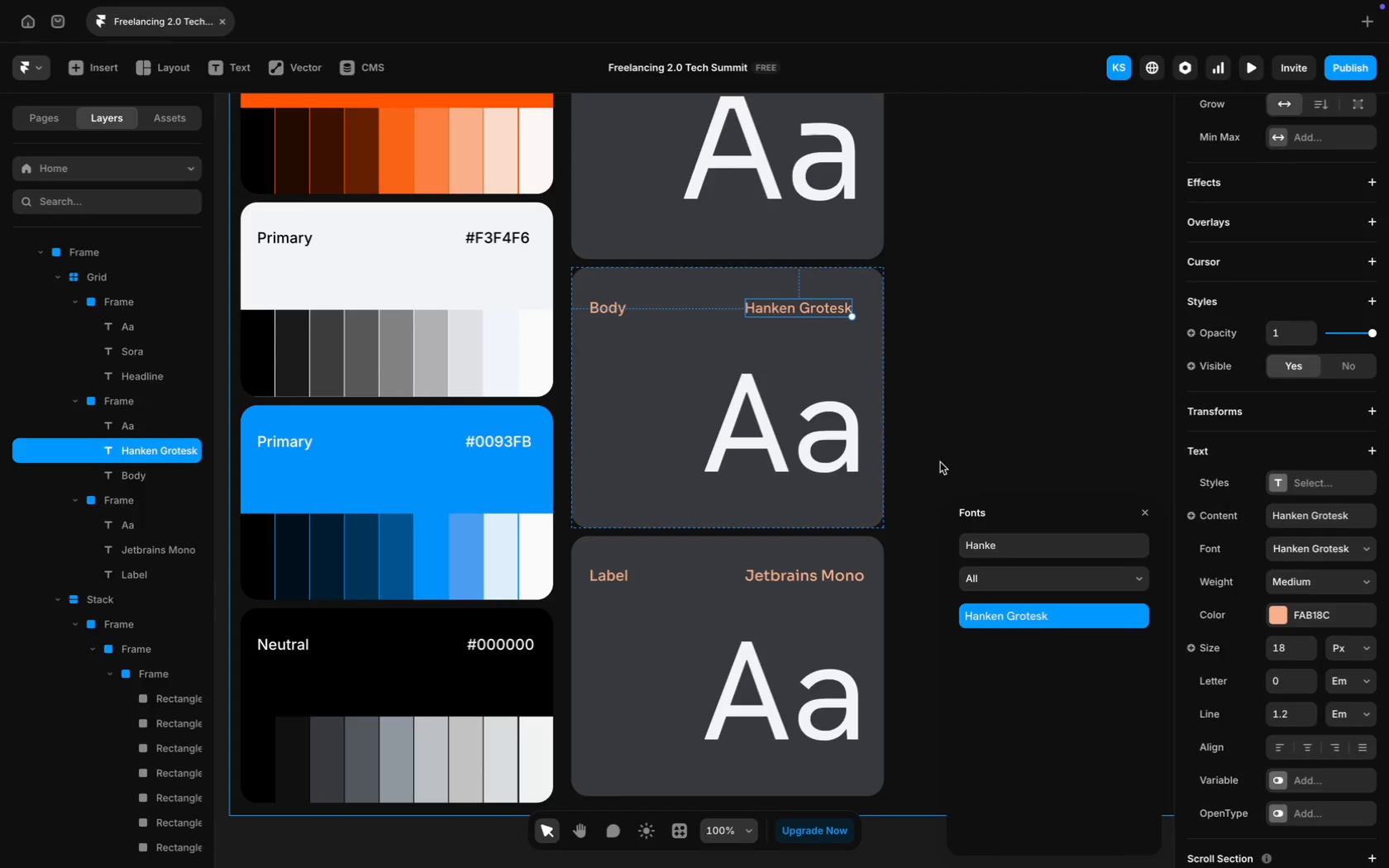 
left_click([940, 462])
 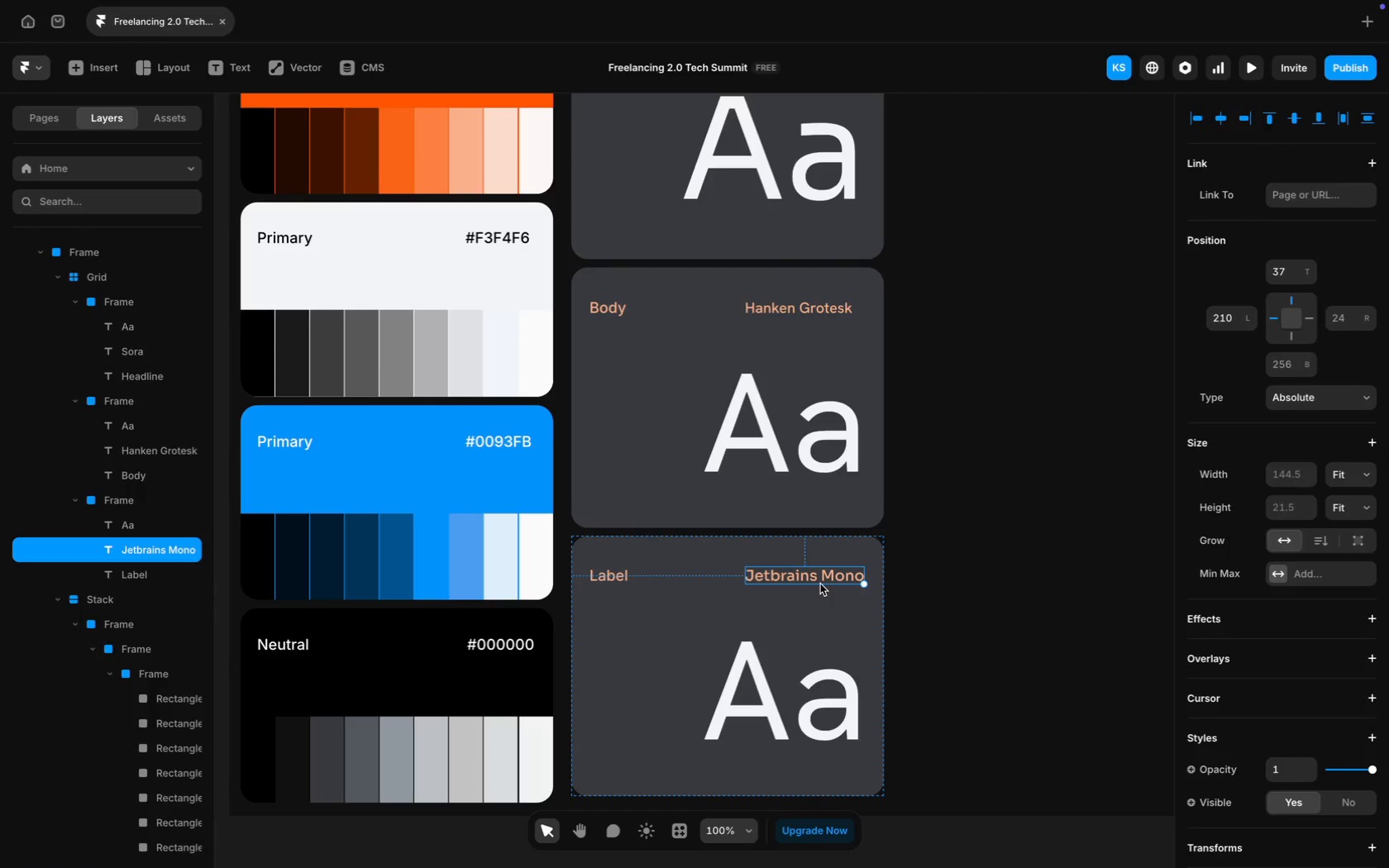 
scroll: coordinate [1329, 607], scroll_direction: down, amount: 45.0
 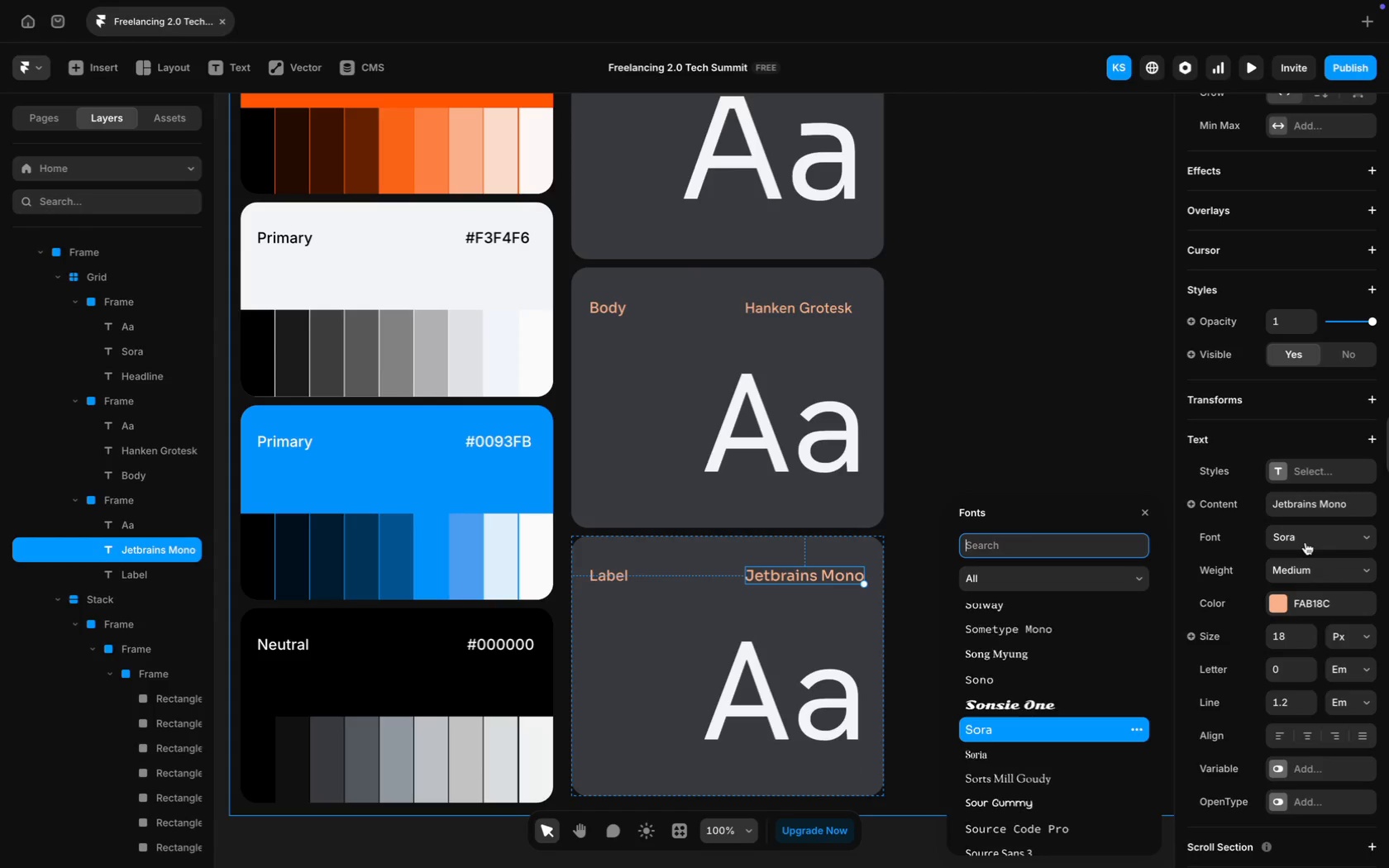 
type(Jetbr)
 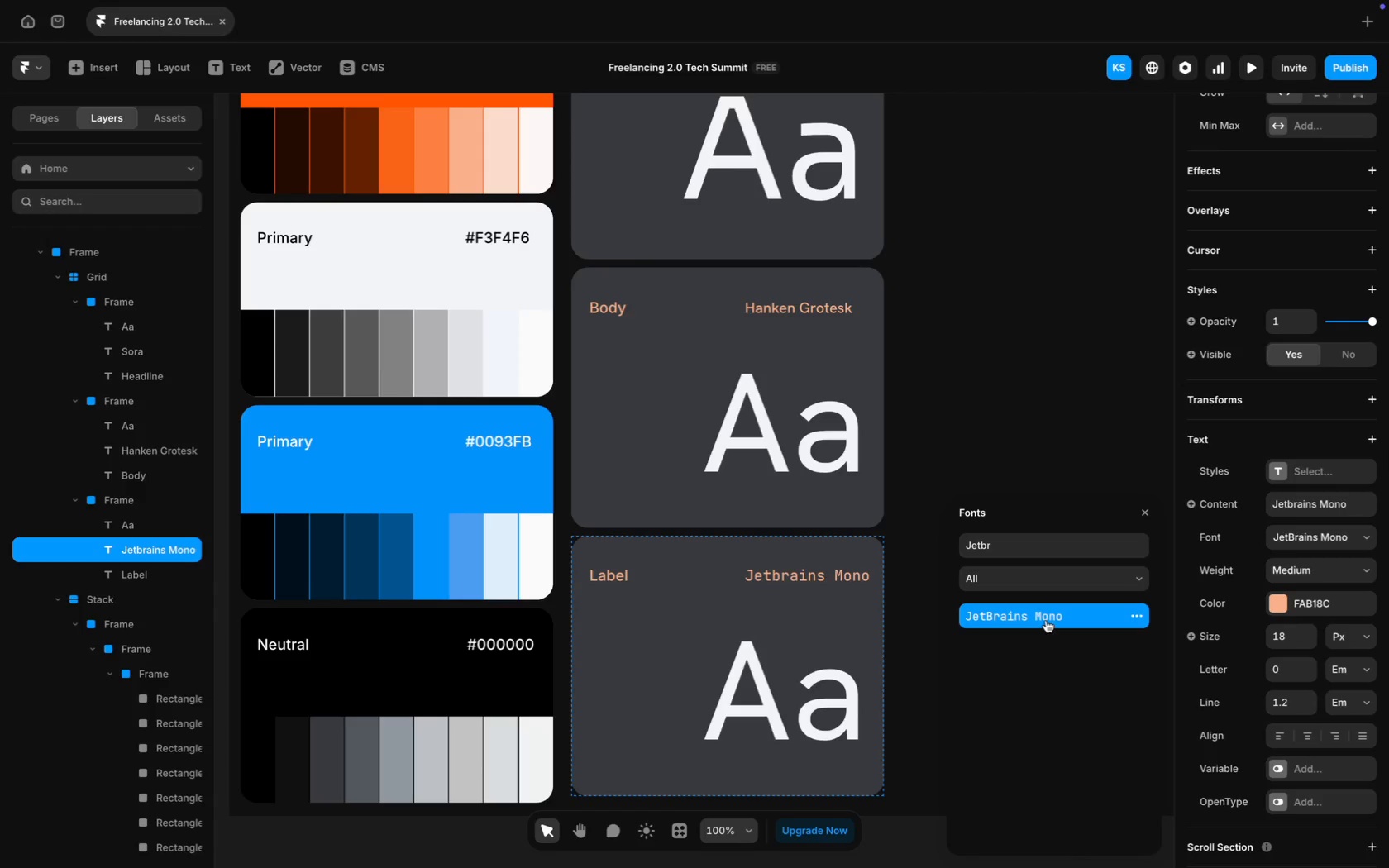 
left_click([1048, 620])
 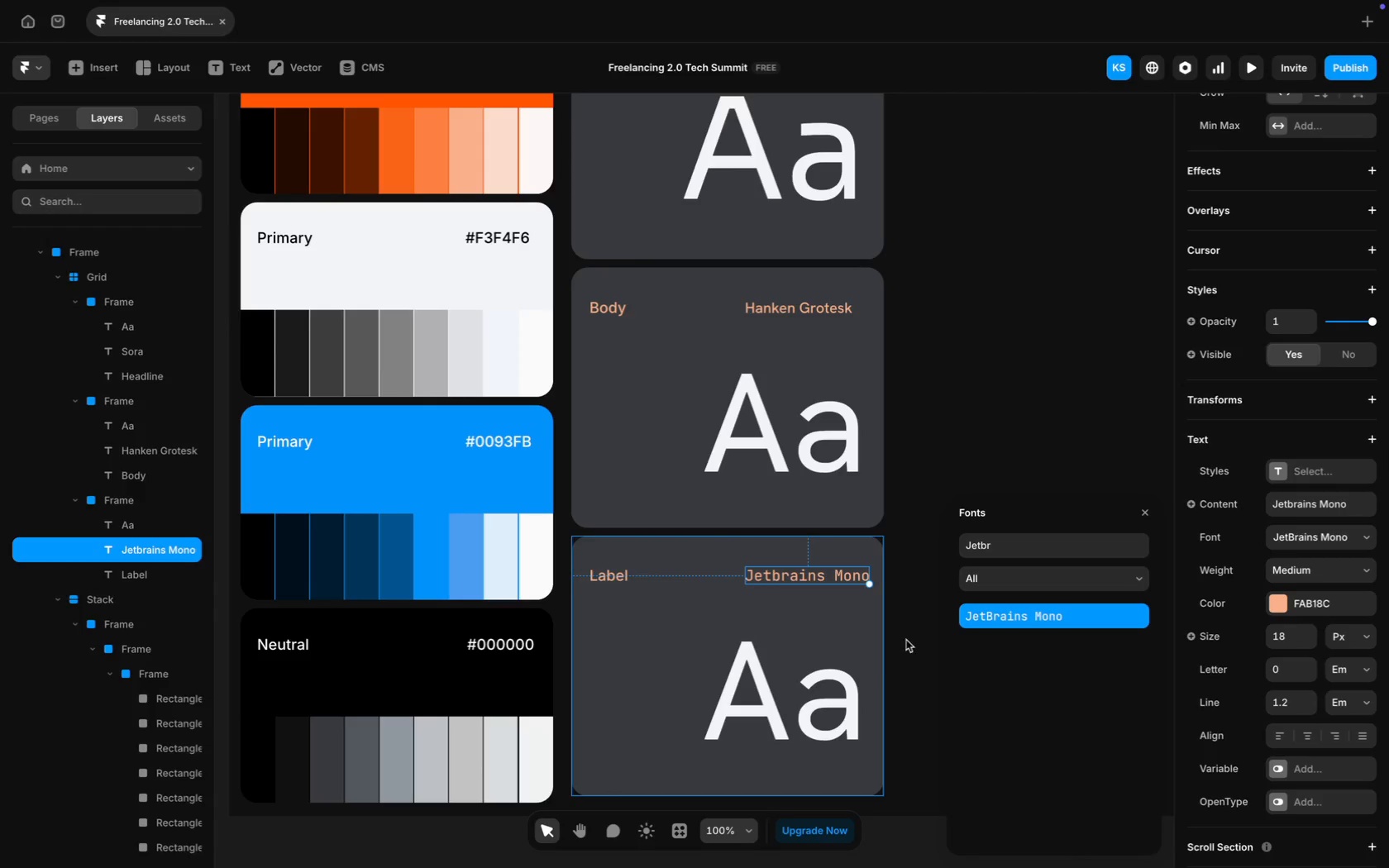 
left_click([914, 653])
 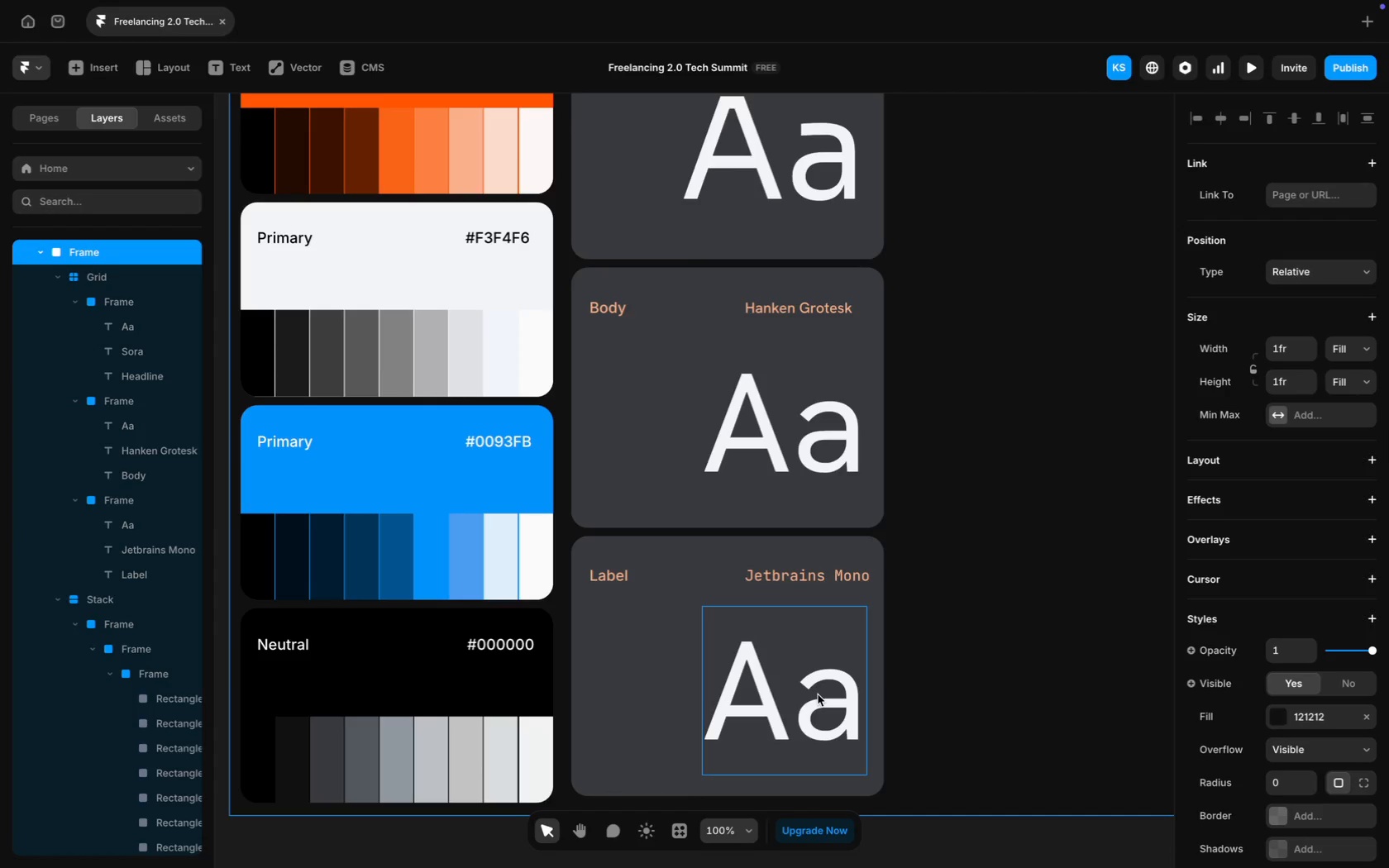 
left_click([818, 694])
 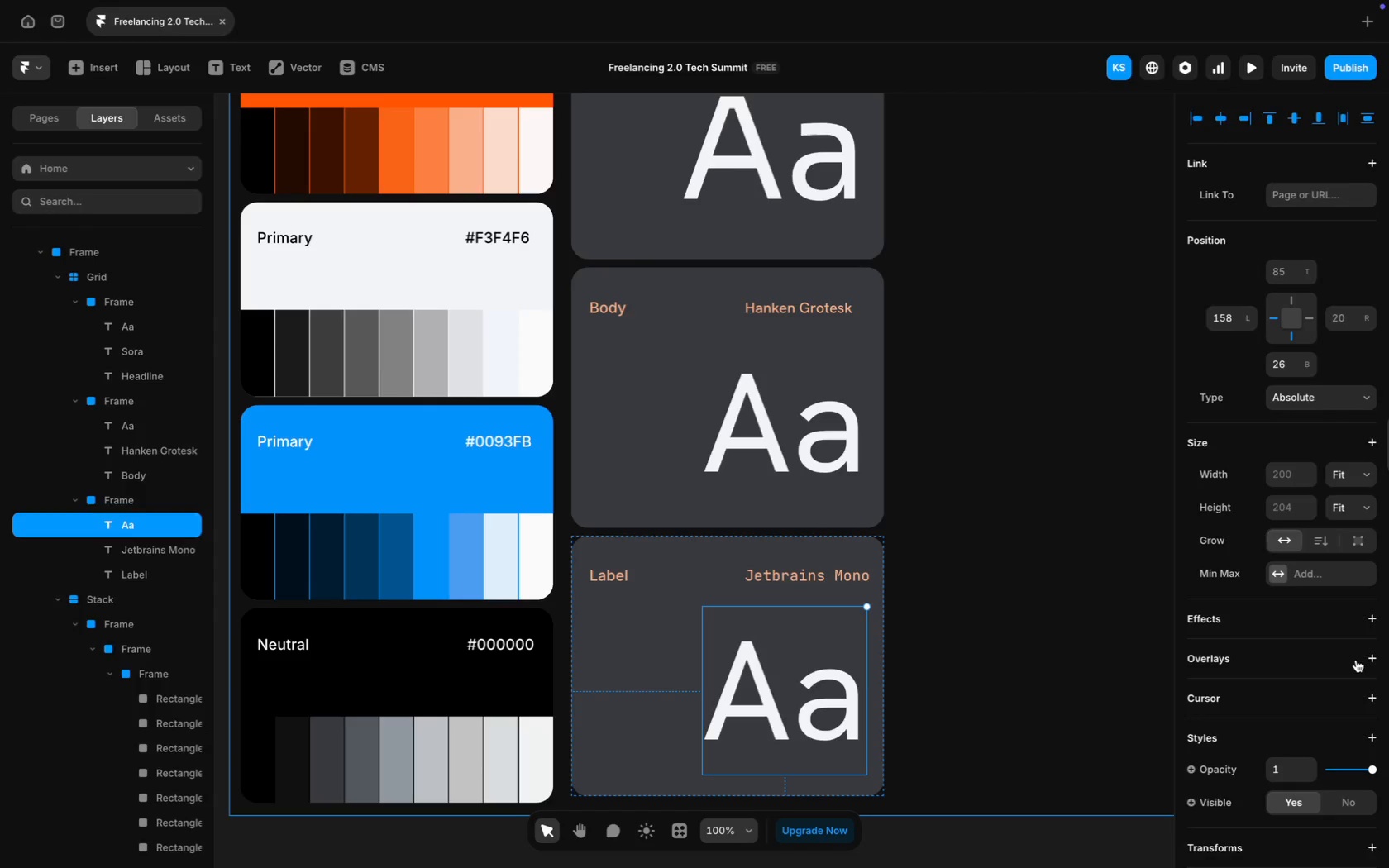 
scroll: coordinate [1356, 660], scroll_direction: down, amount: 24.0
 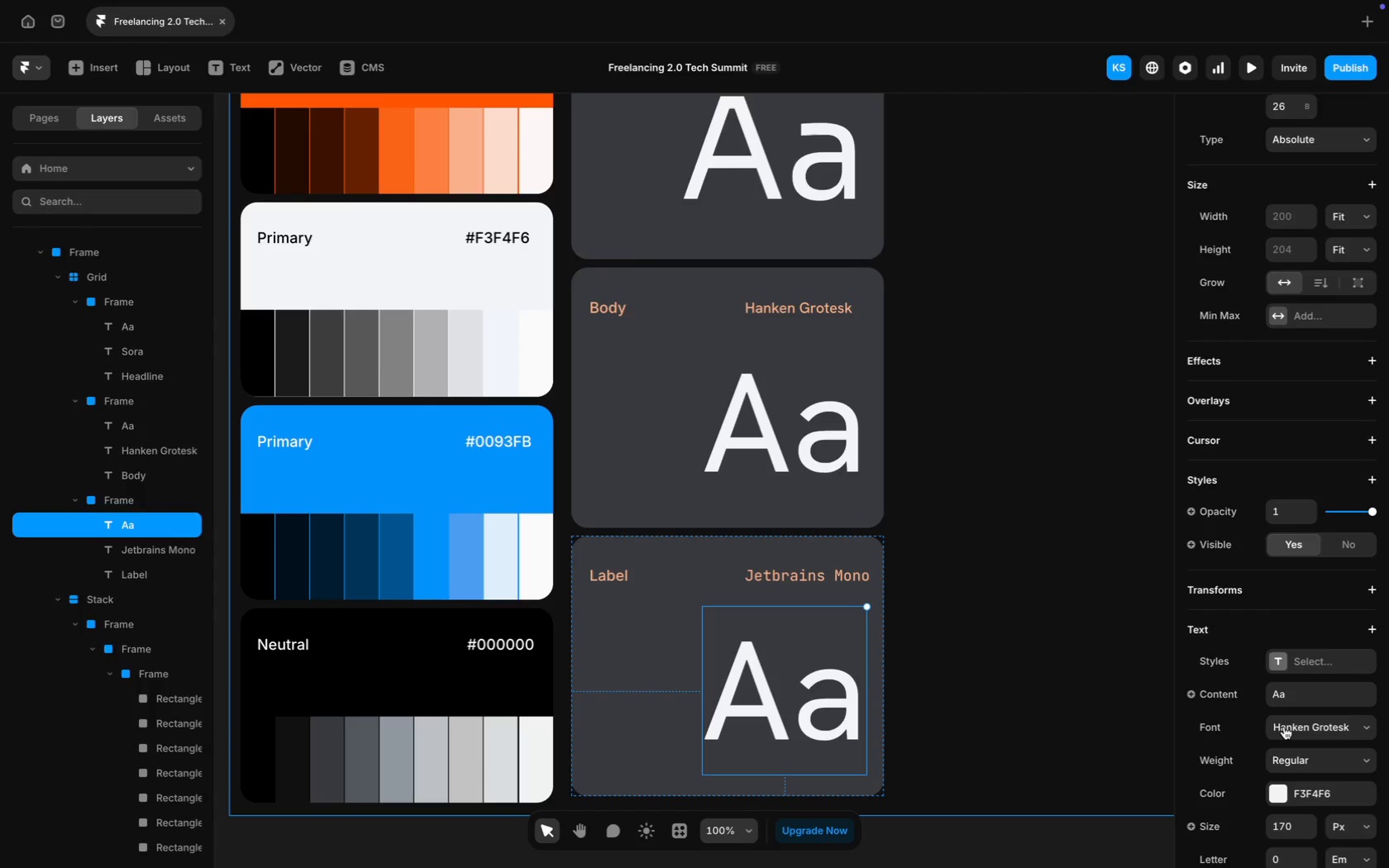 
left_click([1285, 727])
 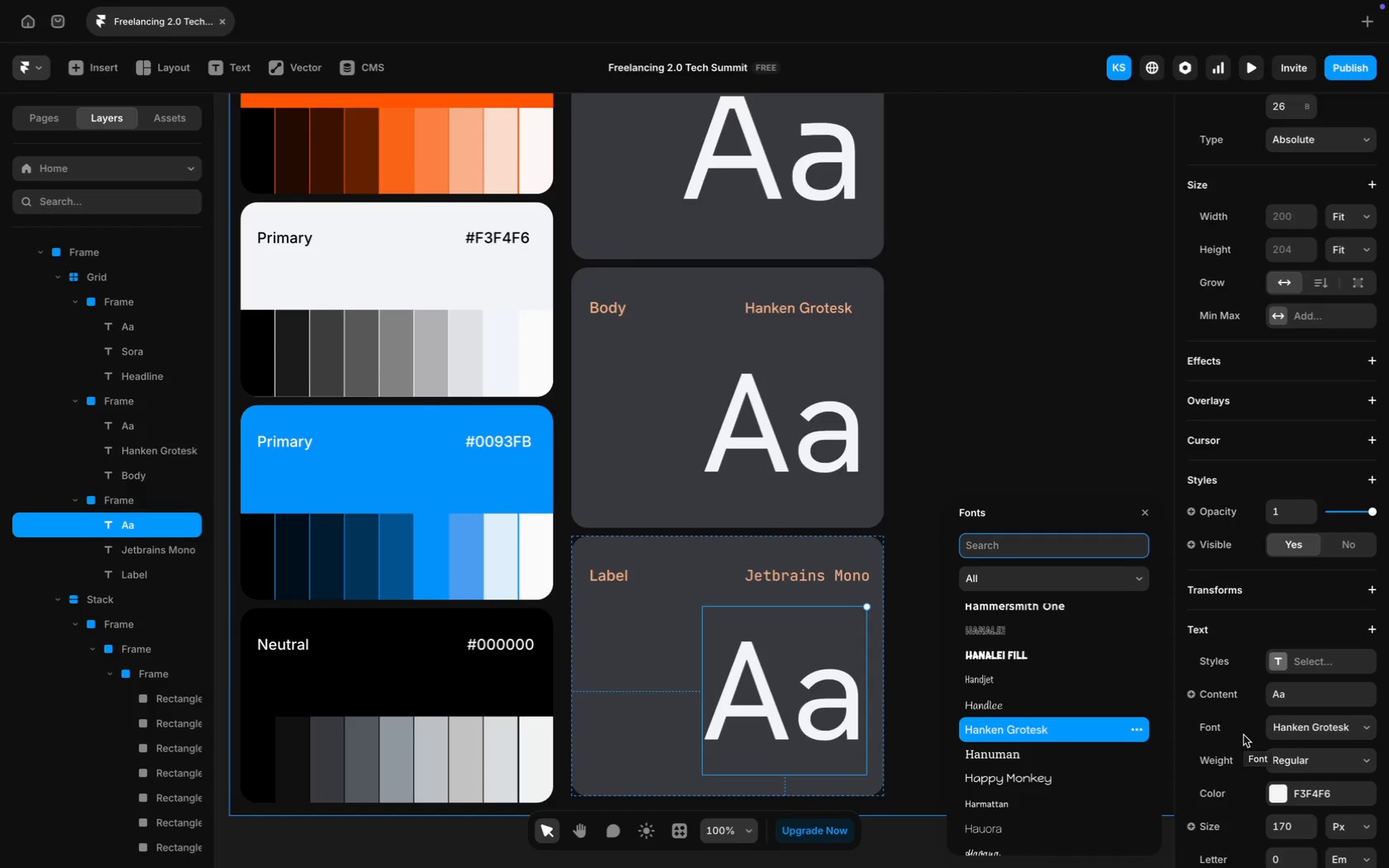 
wait(18.63)
 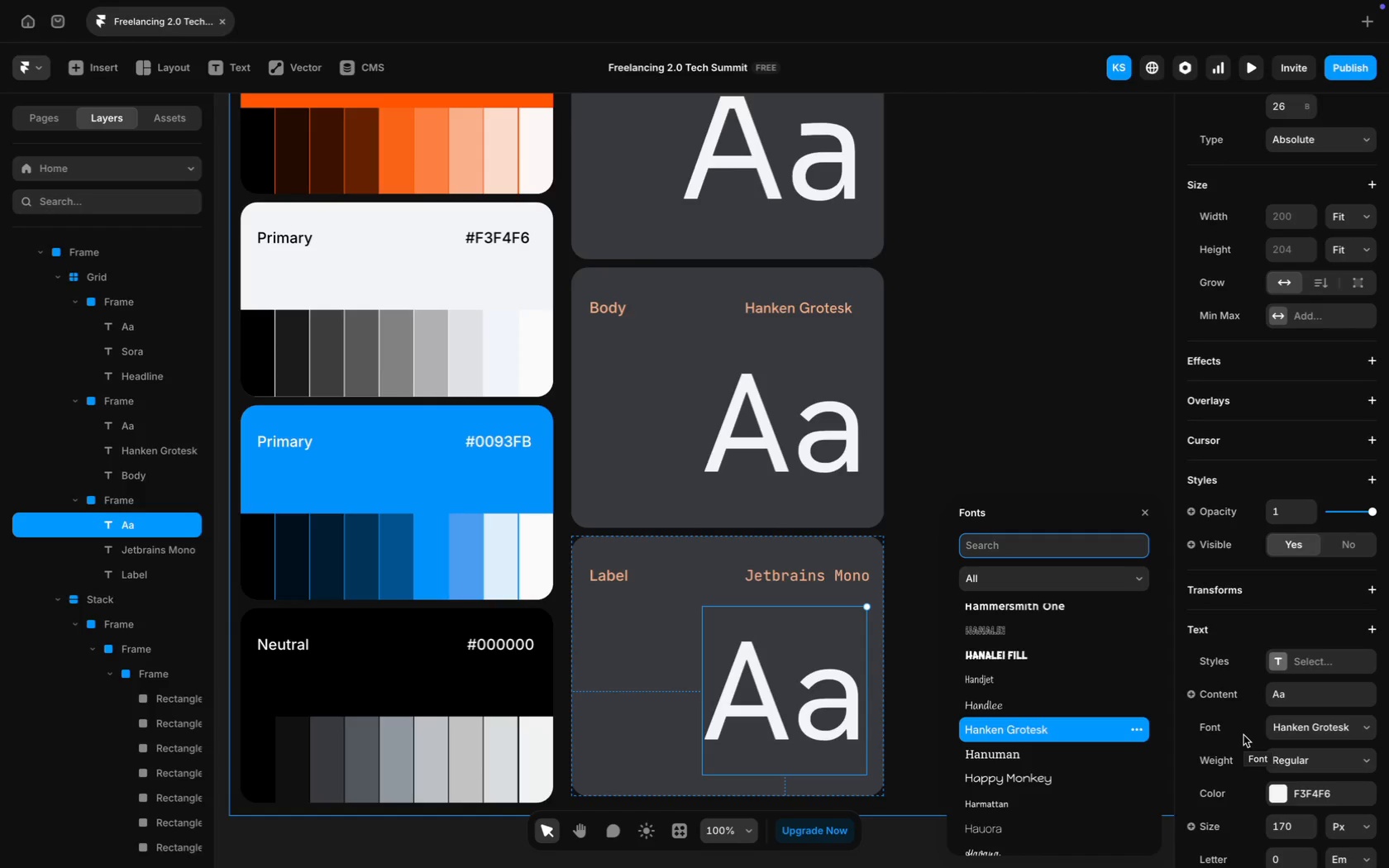 
key(CapsLock)
 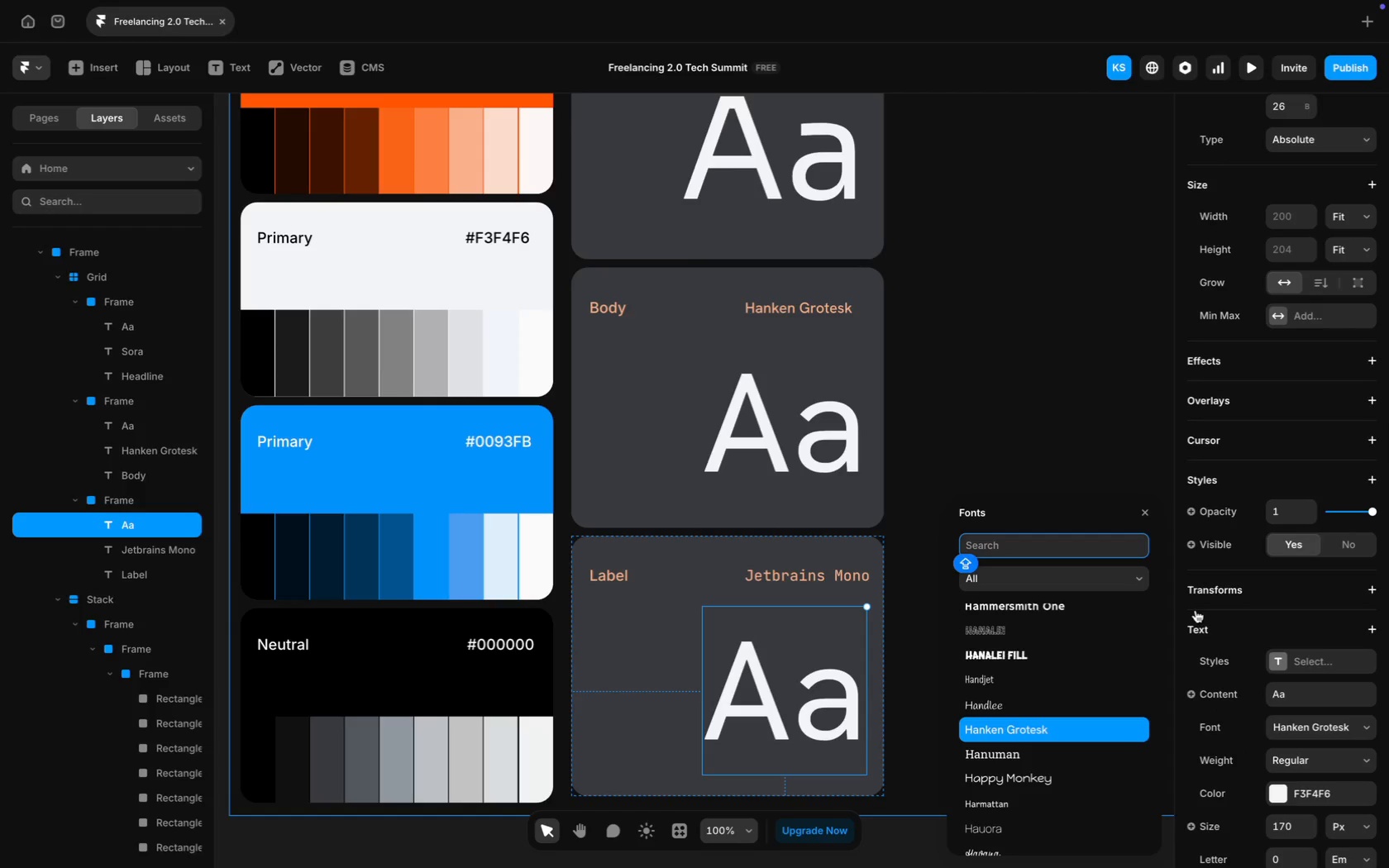 
wait(8.84)
 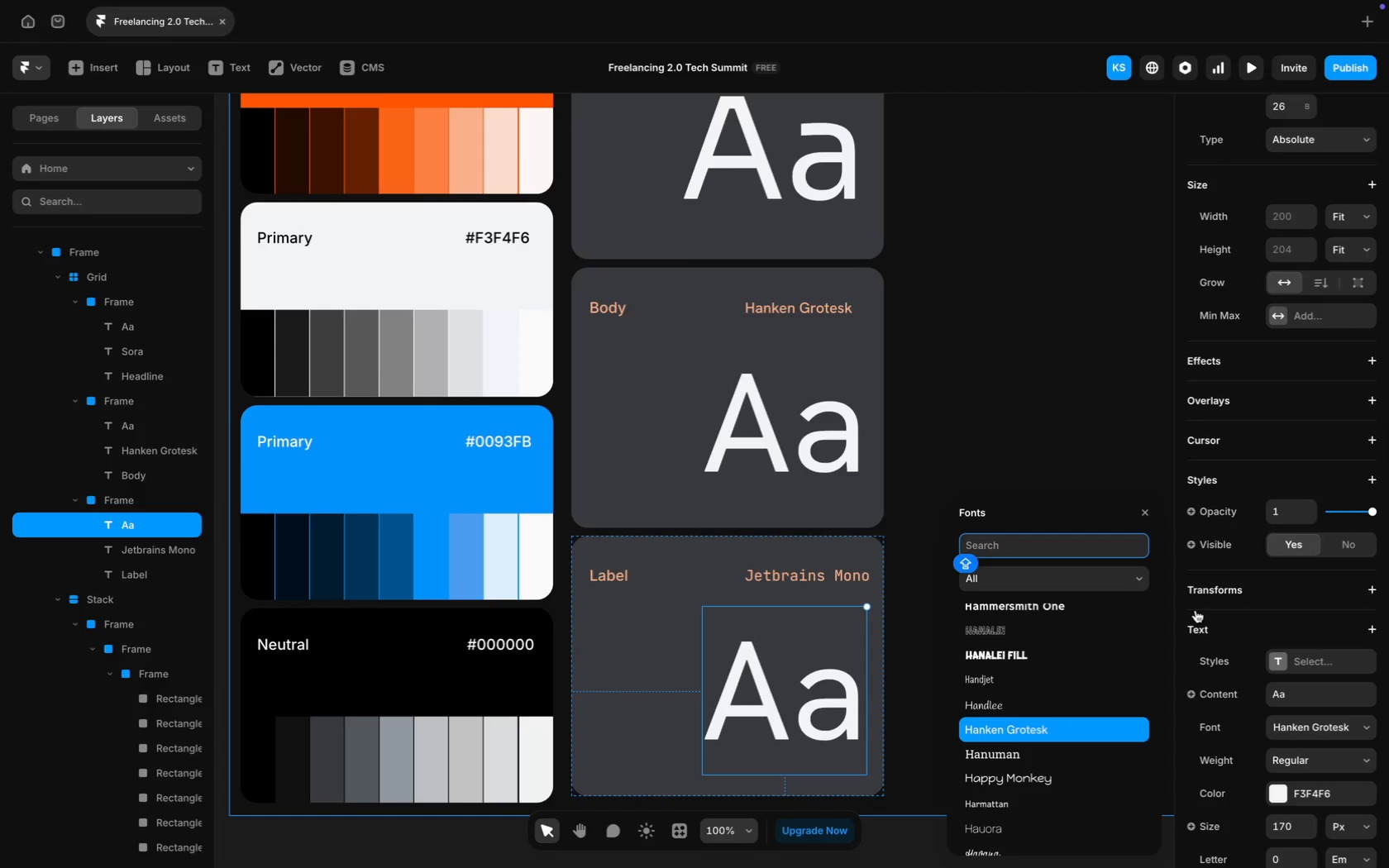 
type(Jet)
 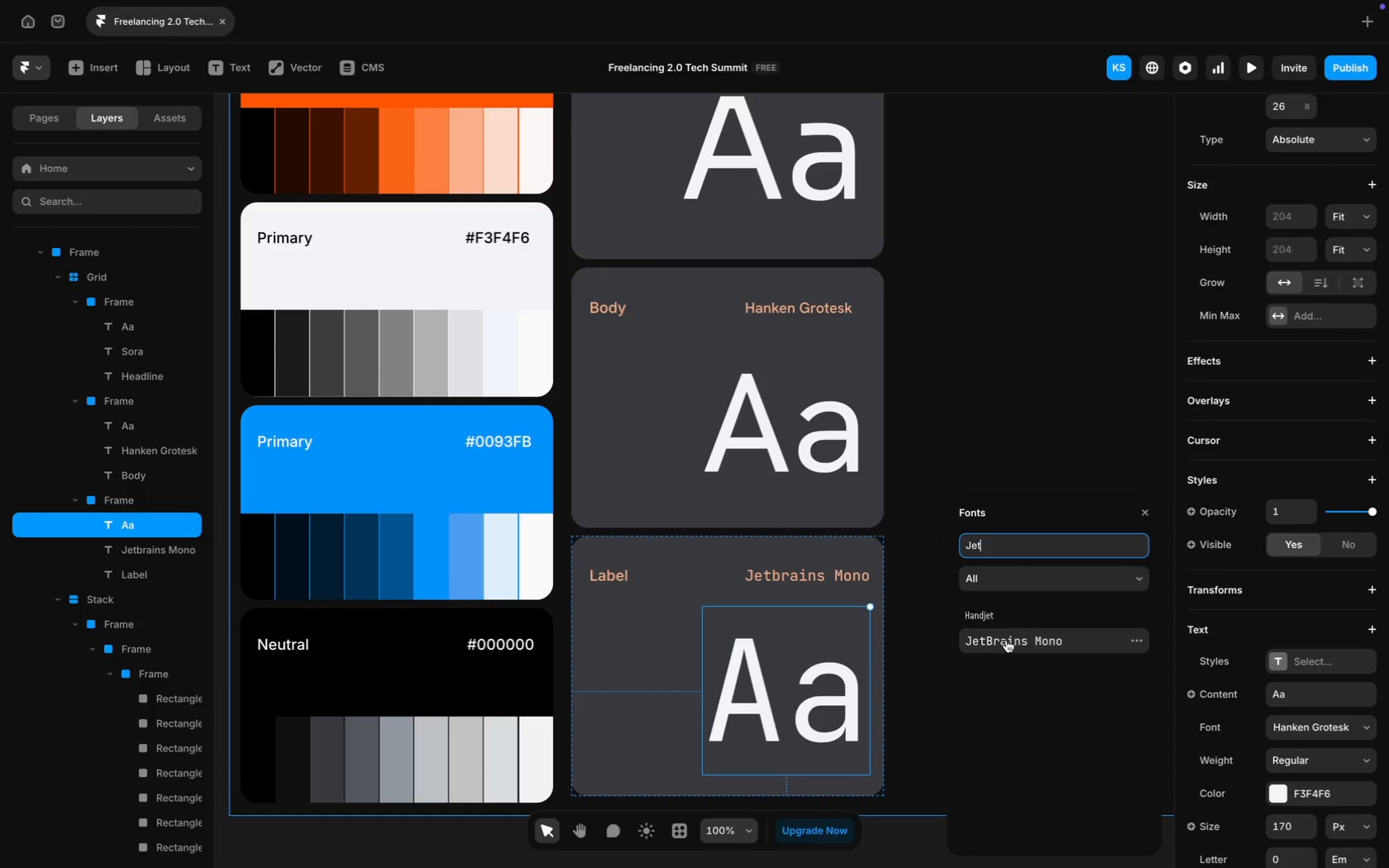 
left_click([1006, 641])
 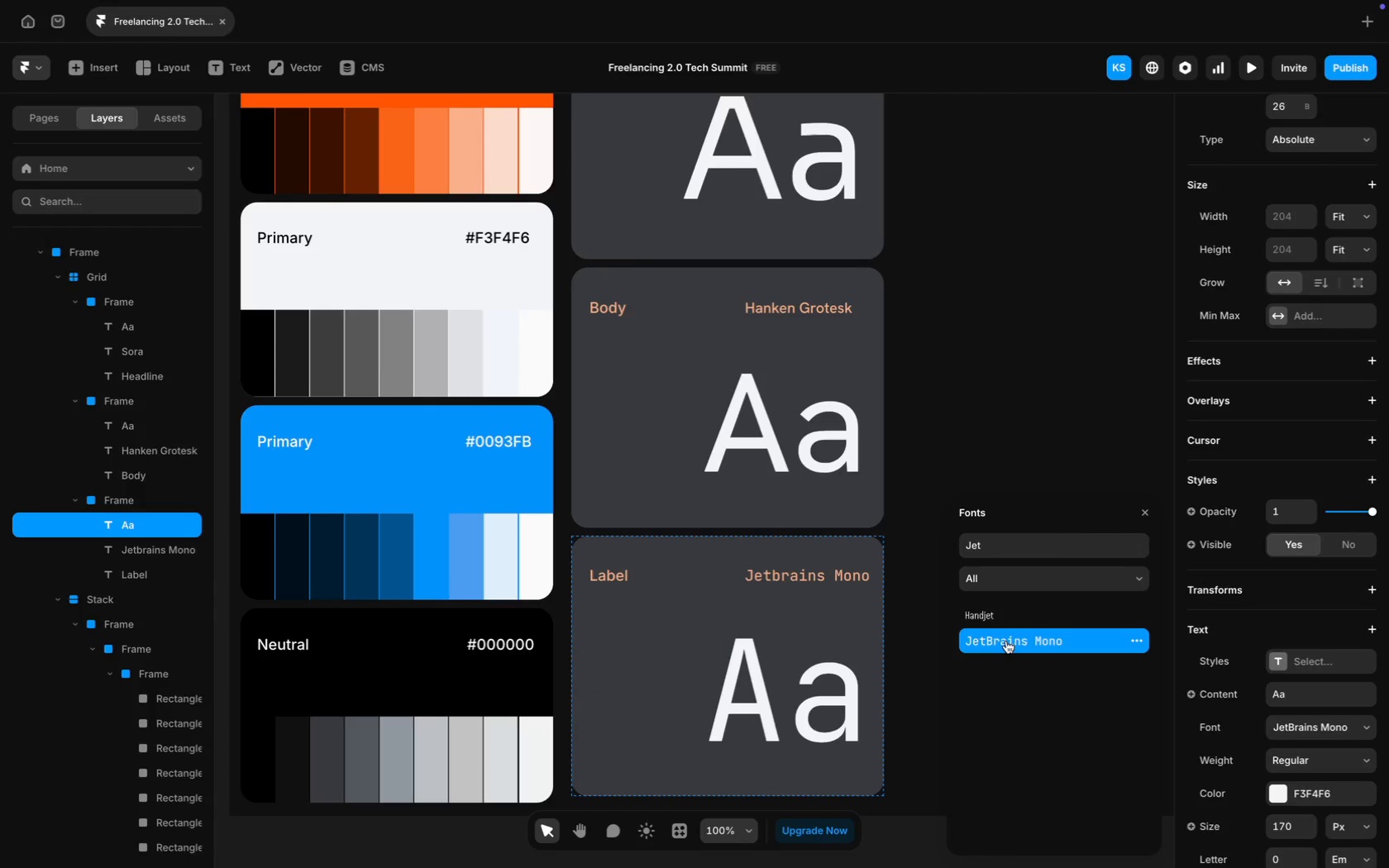 
left_click([1007, 641])
 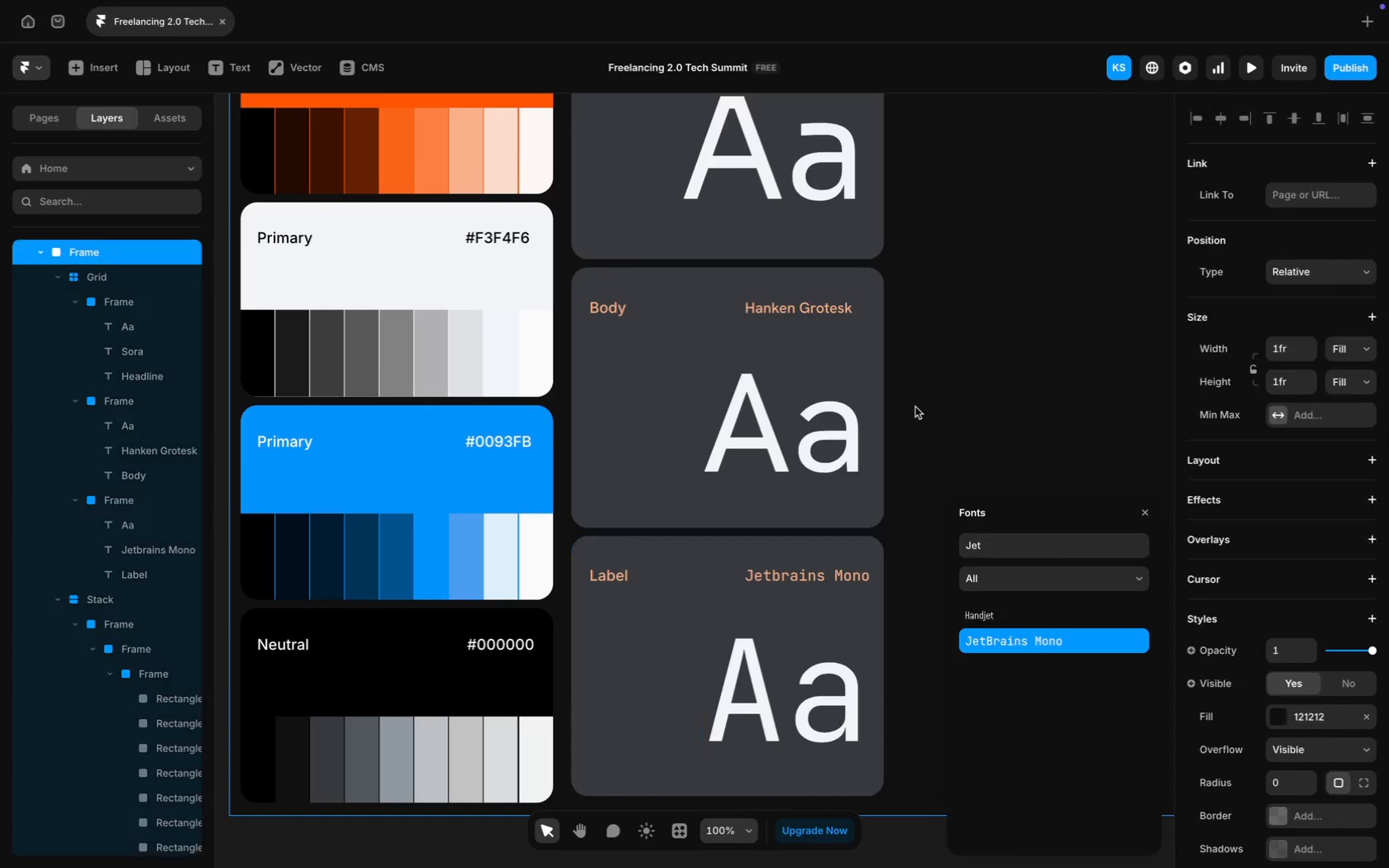 
scroll: coordinate [823, 629], scroll_direction: down, amount: 7.0
 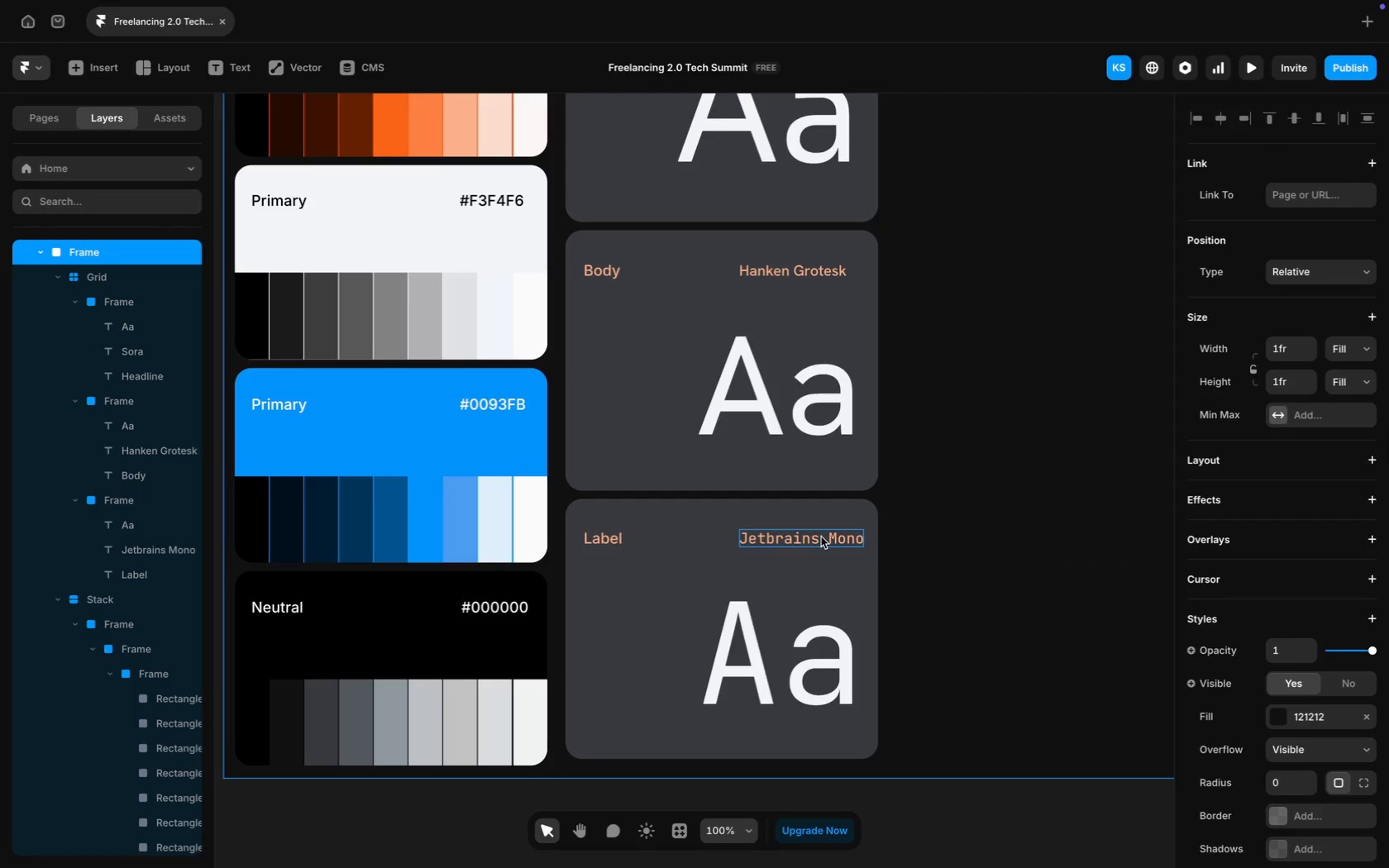 
left_click_drag(start_coordinate=[821, 537], to_coordinate=[813, 537])
 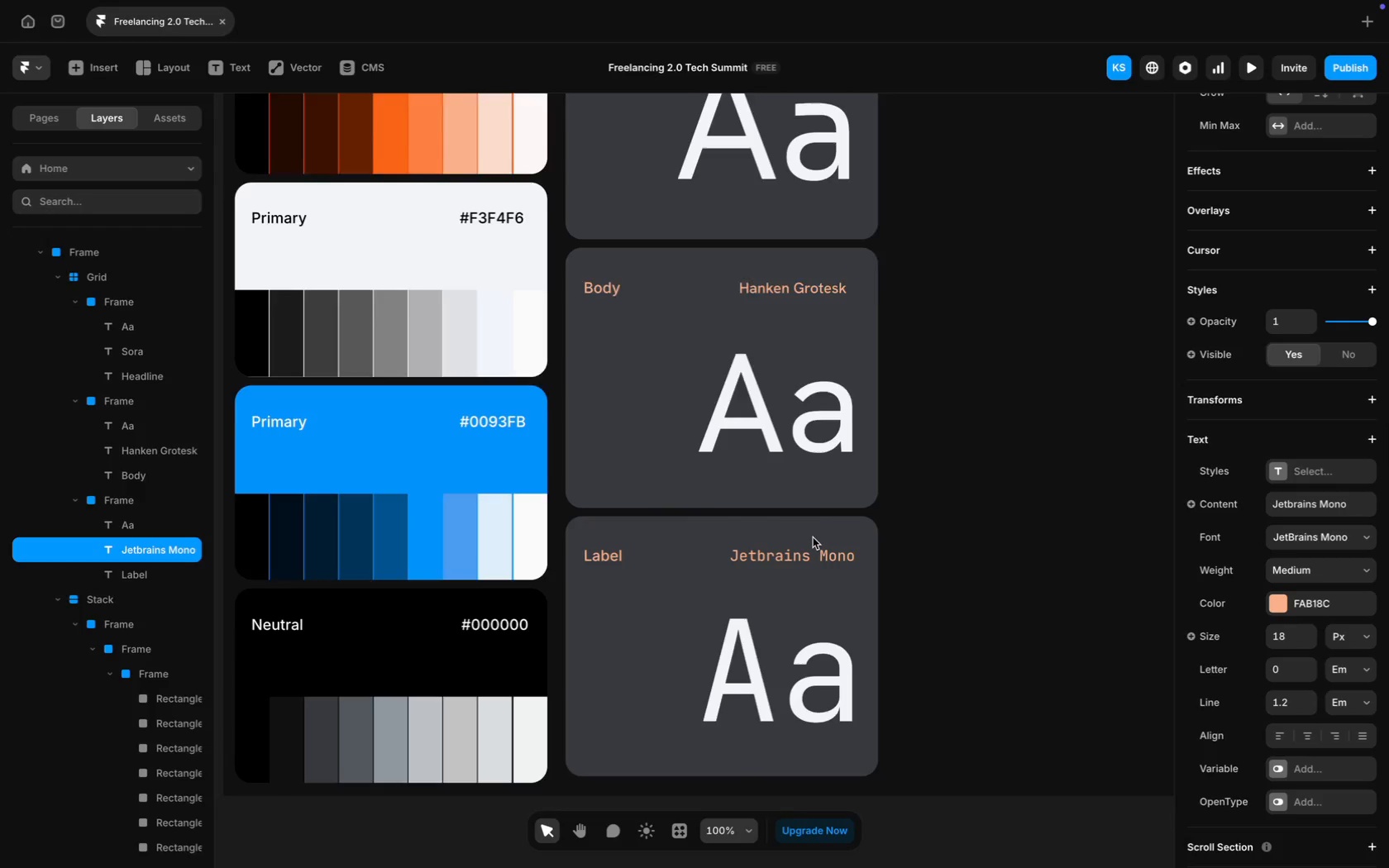 
scroll: coordinate [804, 393], scroll_direction: up, amount: 18.0
 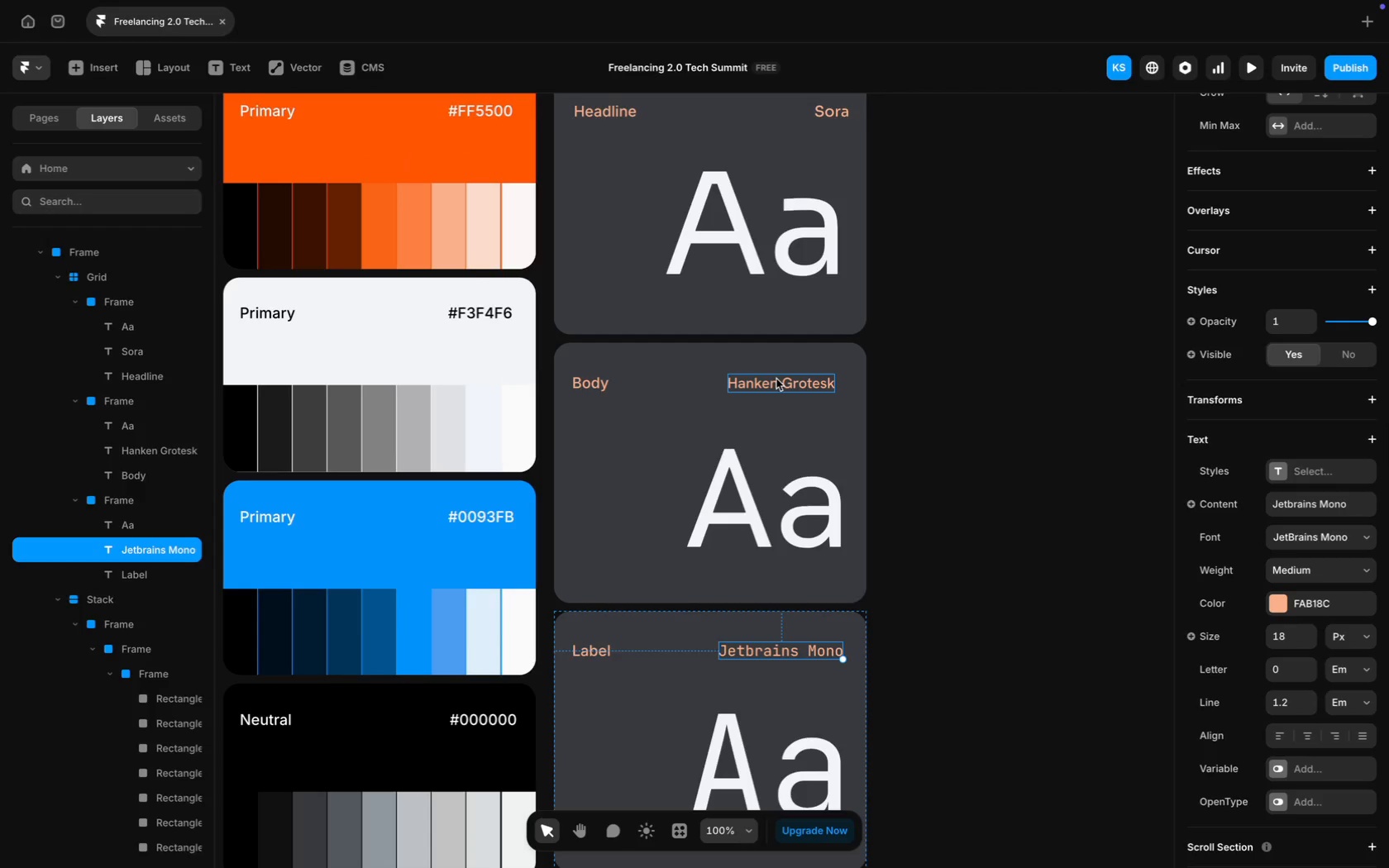 
left_click_drag(start_coordinate=[776, 379], to_coordinate=[785, 381])
 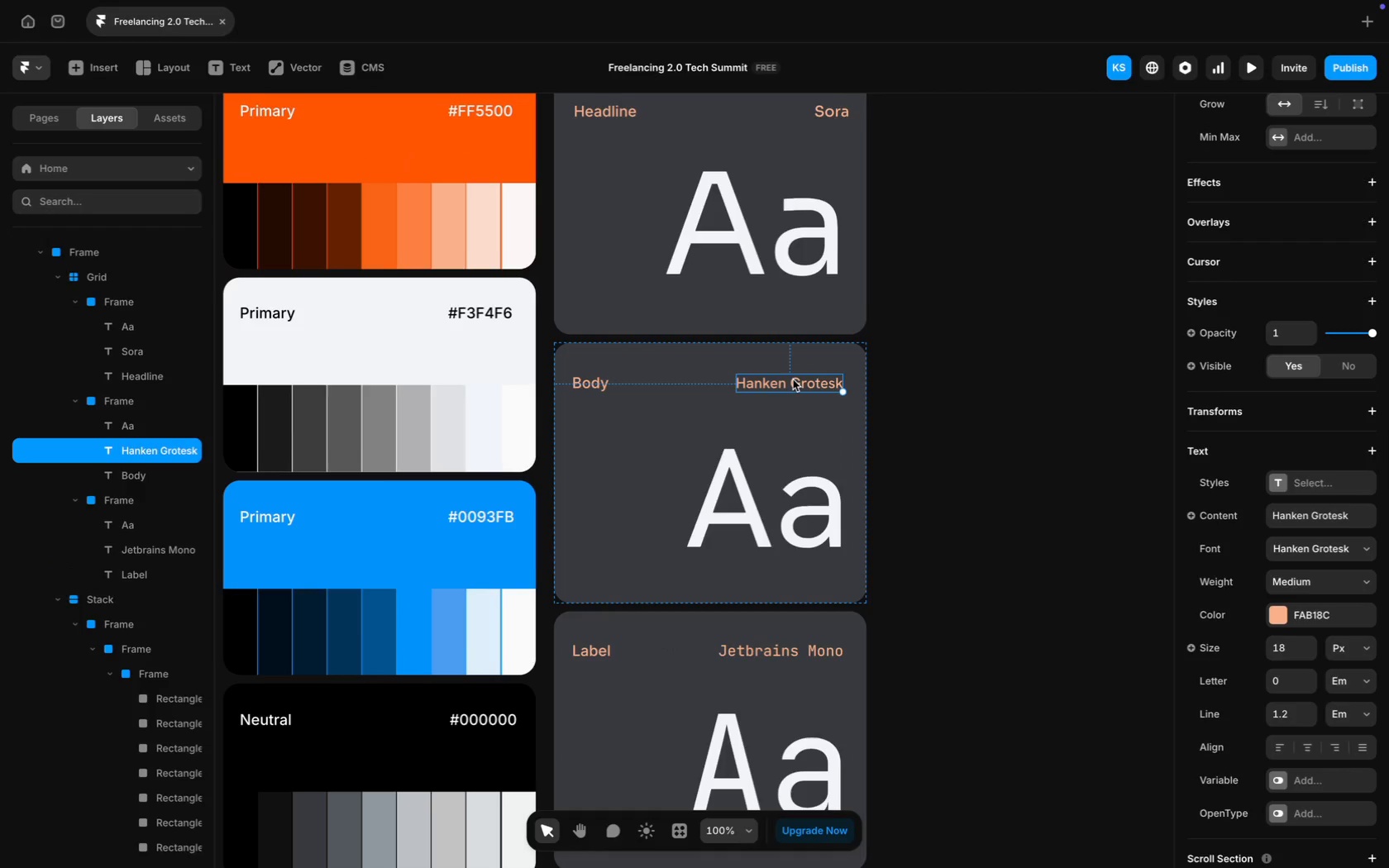 
scroll: coordinate [793, 379], scroll_direction: up, amount: 8.0
 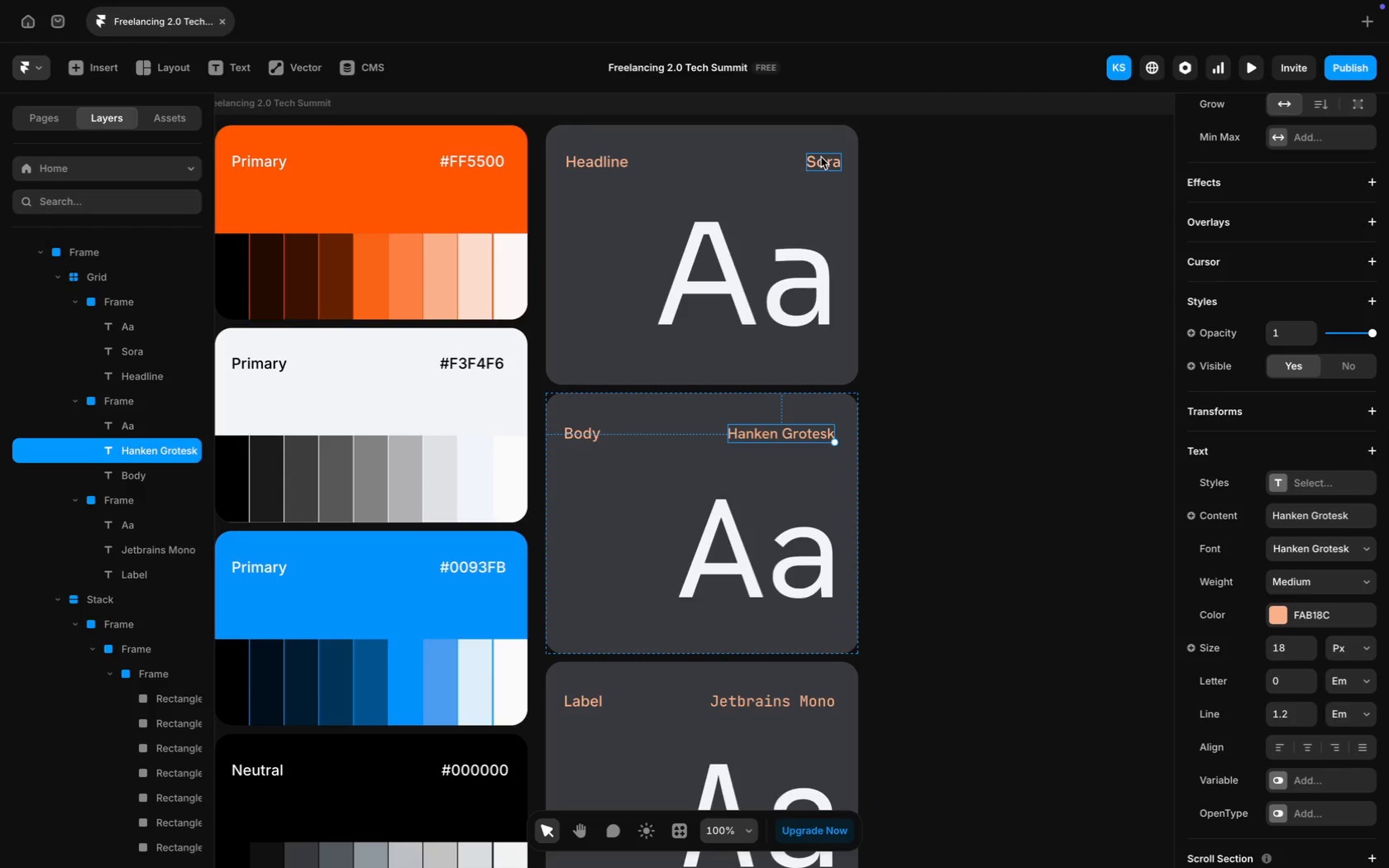 
left_click_drag(start_coordinate=[821, 160], to_coordinate=[813, 160])
 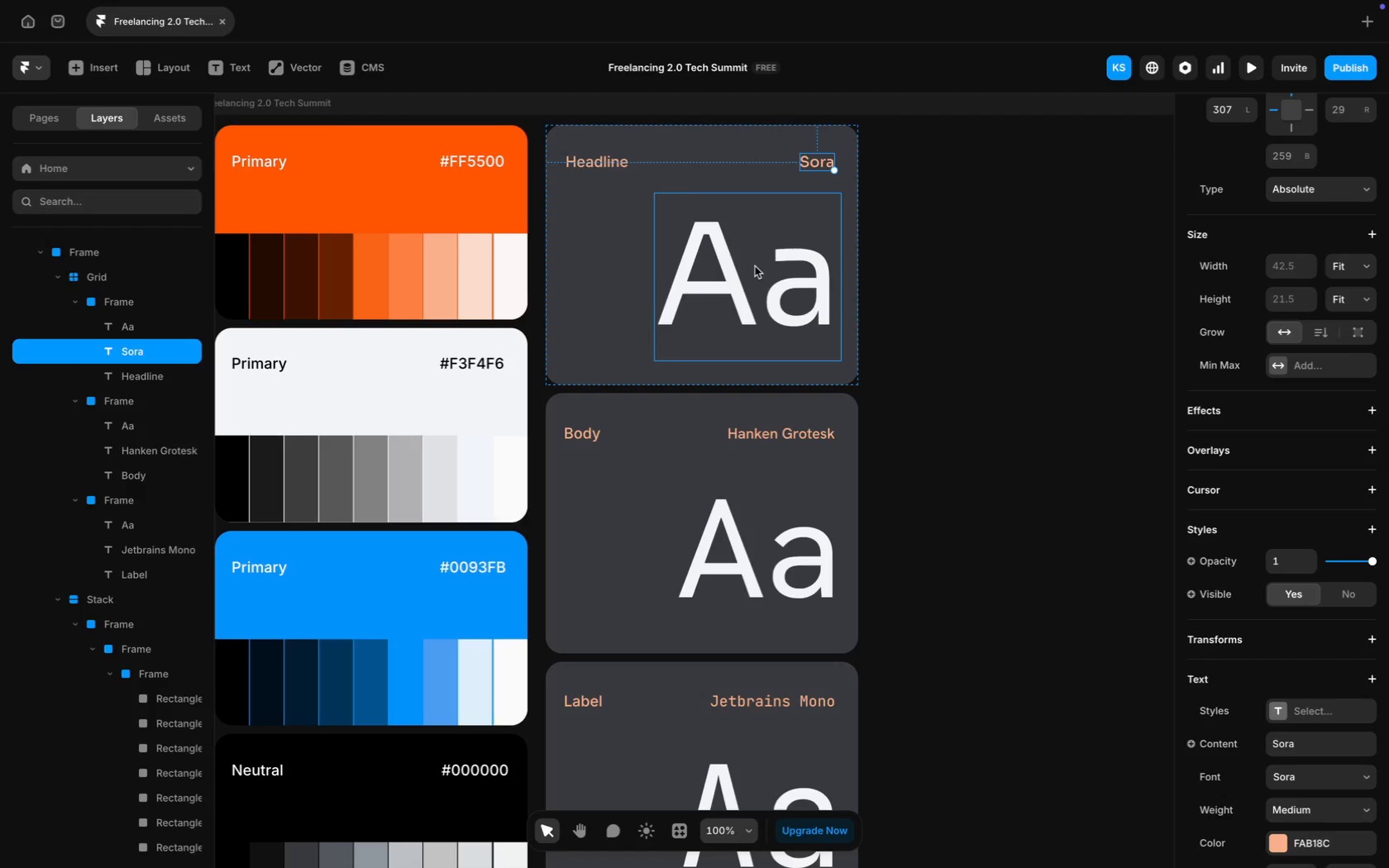 
left_click_drag(start_coordinate=[756, 266], to_coordinate=[751, 266])
 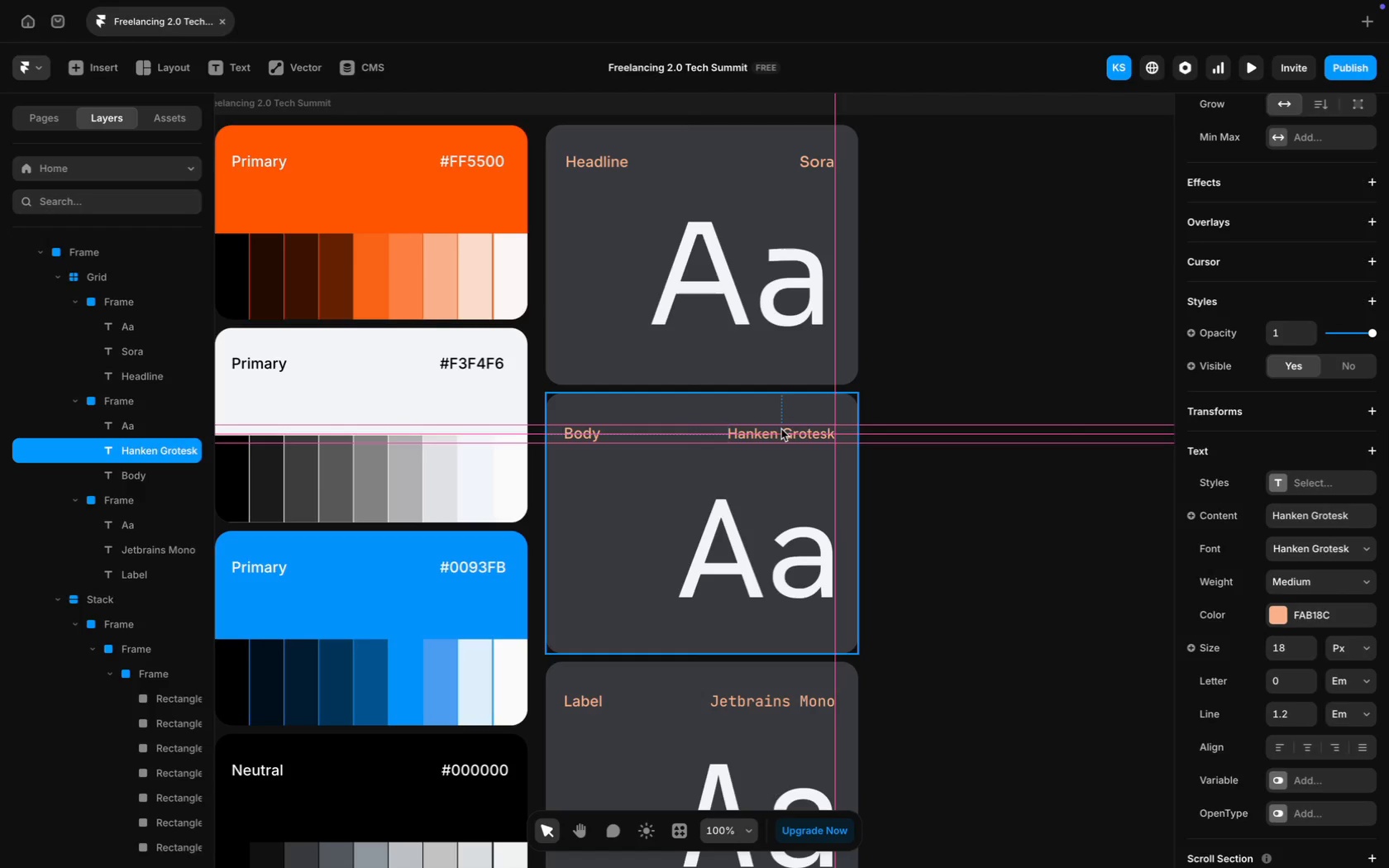 
left_click_drag(start_coordinate=[774, 544], to_coordinate=[769, 544])
 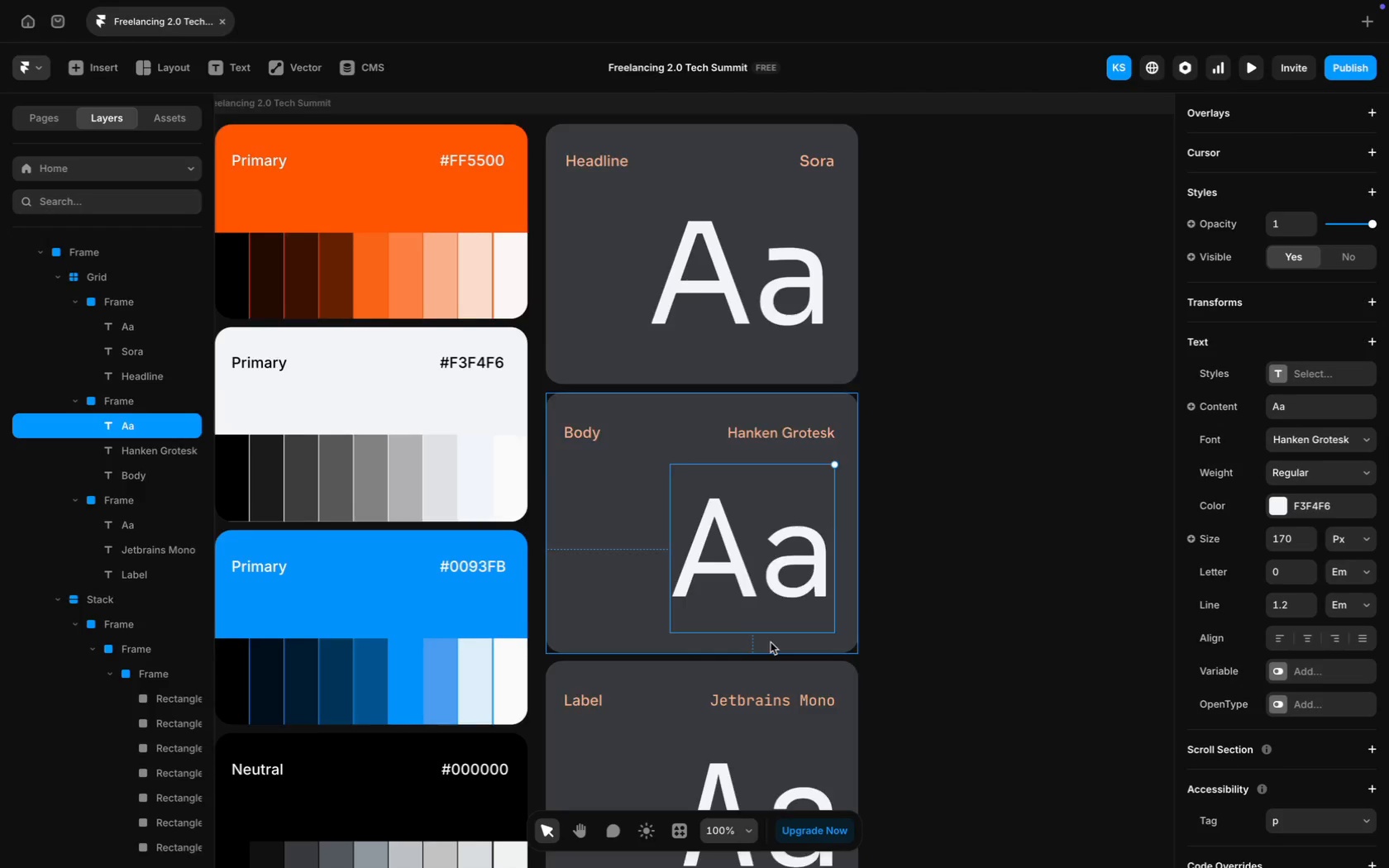 
scroll: coordinate [771, 642], scroll_direction: down, amount: 14.0
 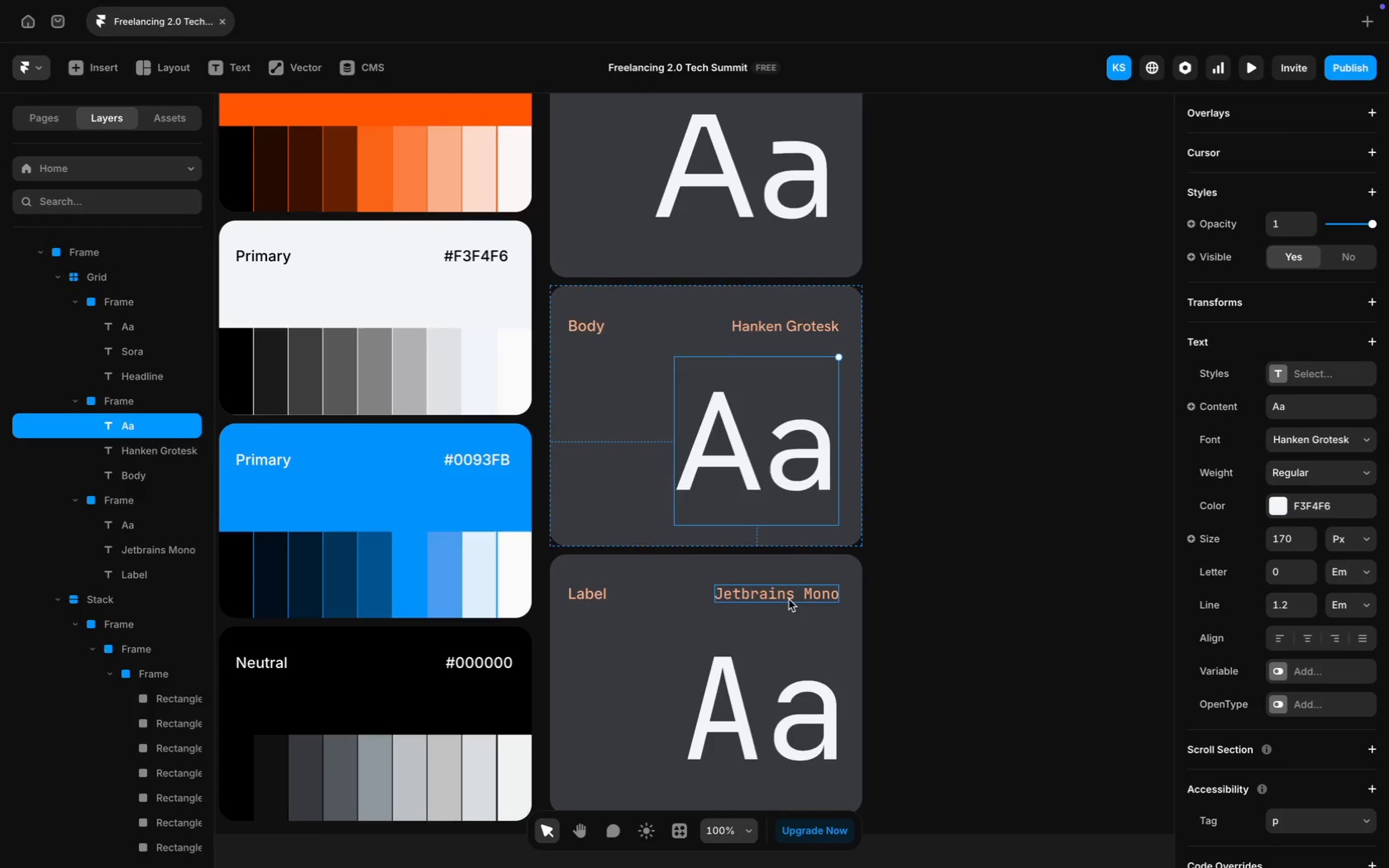 
left_click([789, 638])
 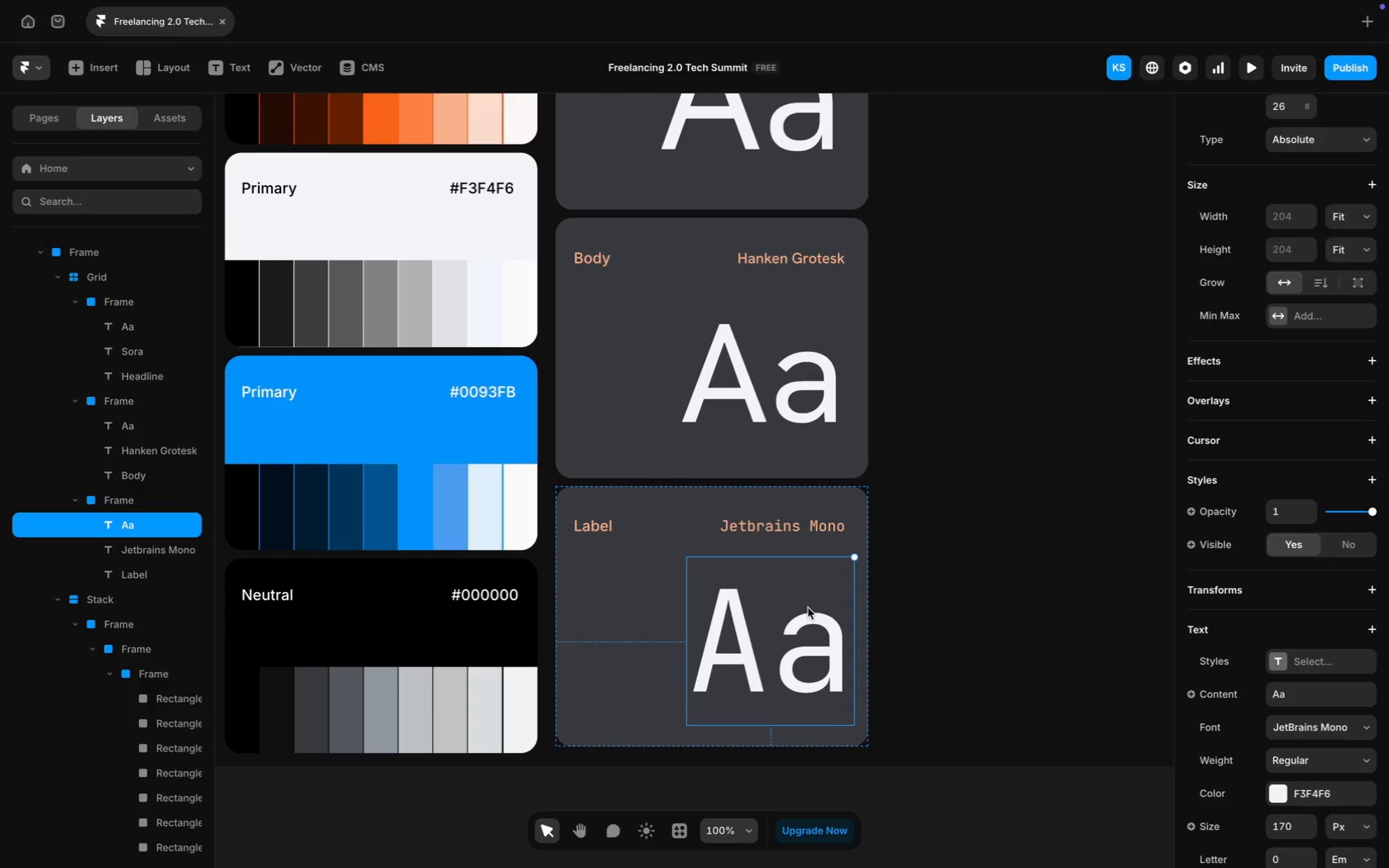 
scroll: coordinate [789, 599], scroll_direction: down, amount: 12.0
 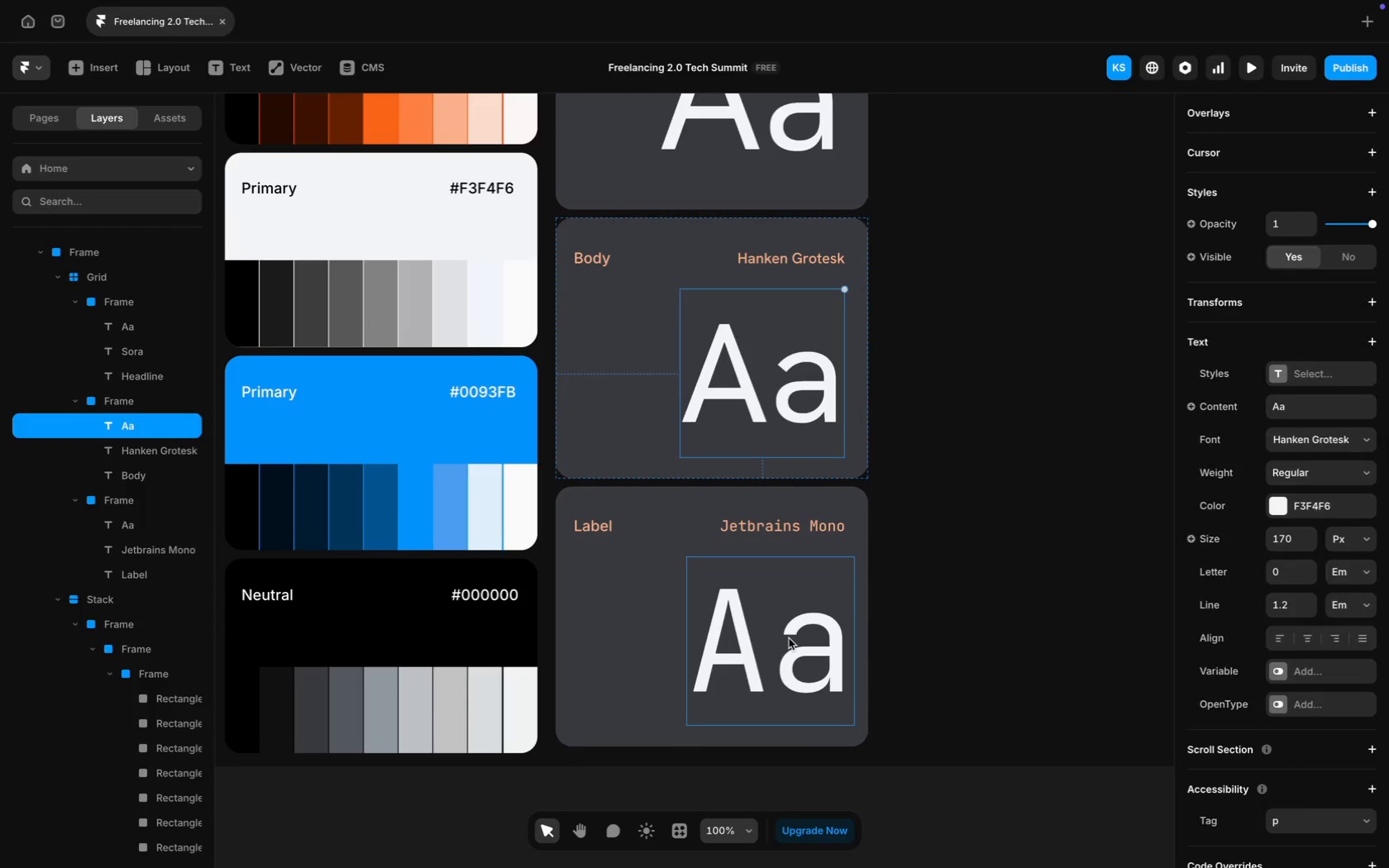 
left_click_drag(start_coordinate=[808, 608], to_coordinate=[800, 607])
 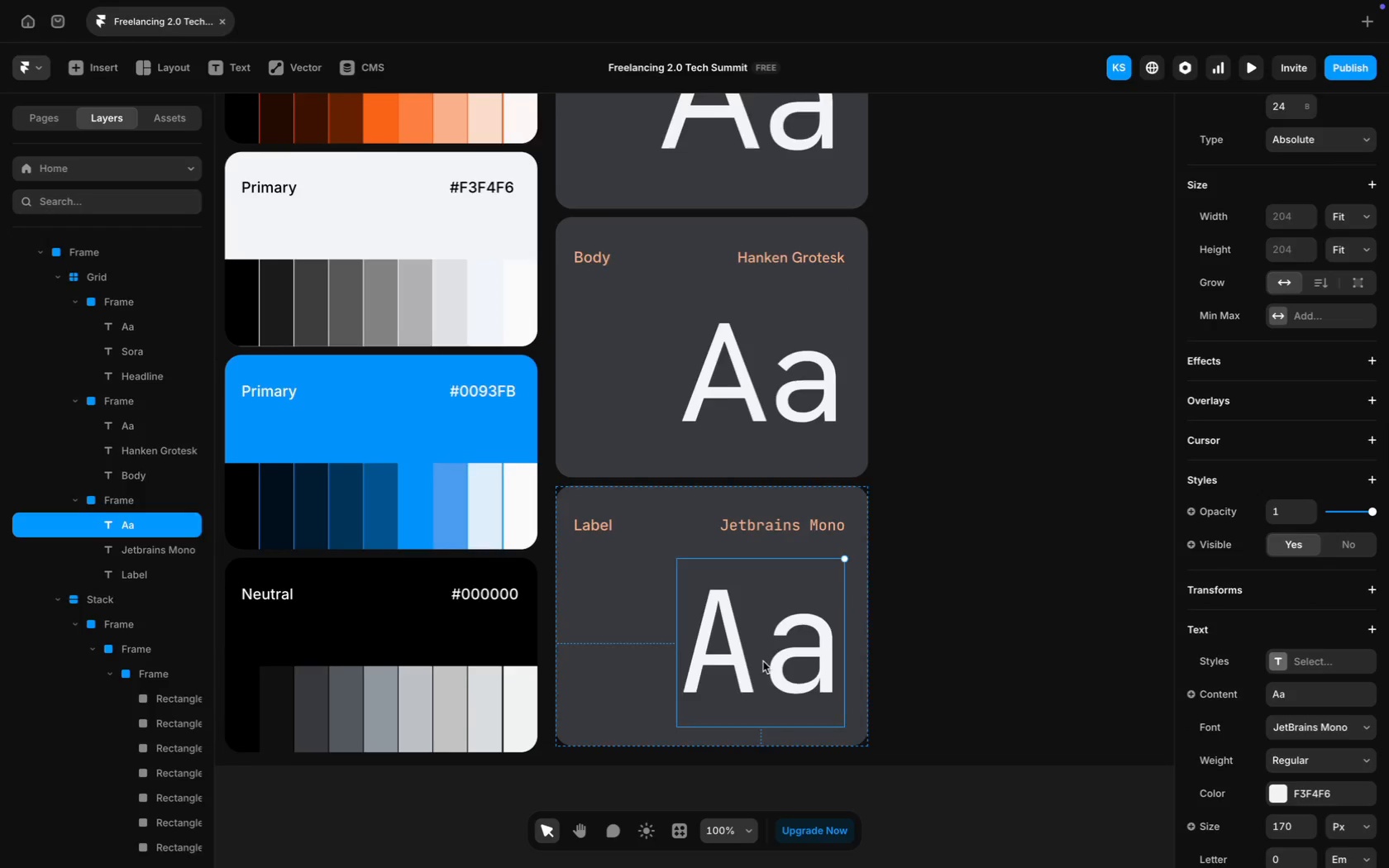 
scroll: coordinate [747, 587], scroll_direction: down, amount: 13.0
 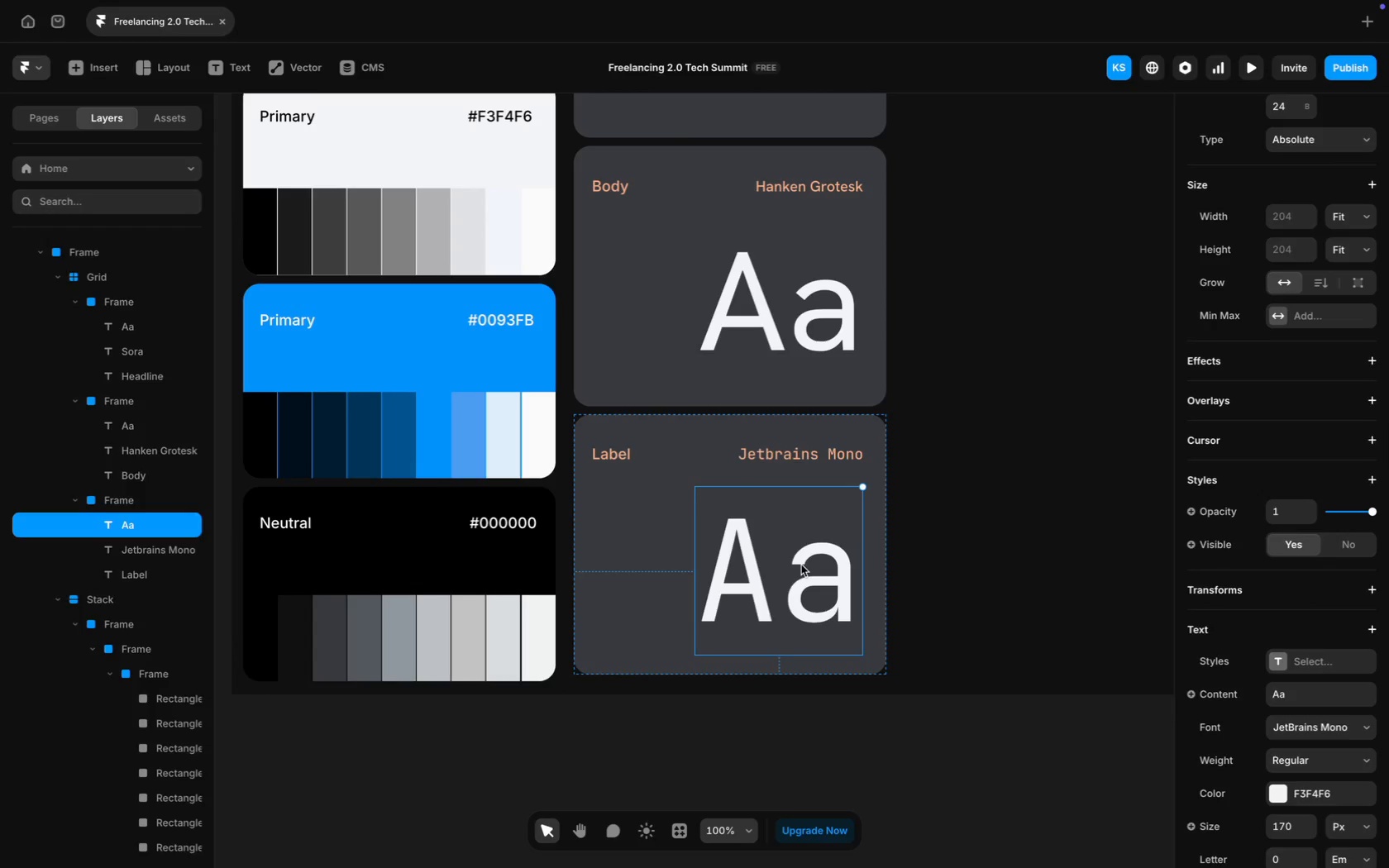 
left_click([801, 565])
 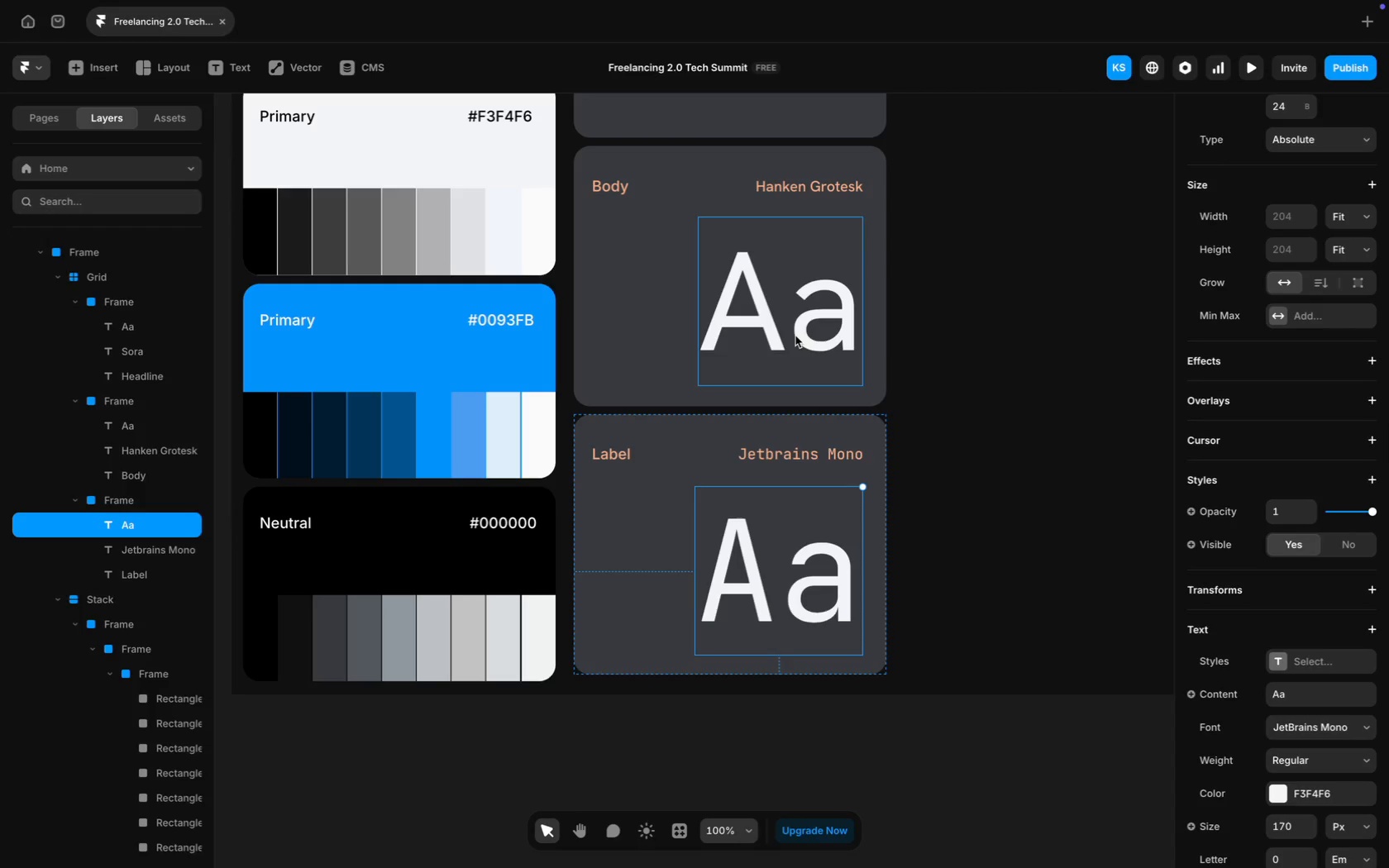 
hold_key(key=ShiftLeft, duration=0.56)
 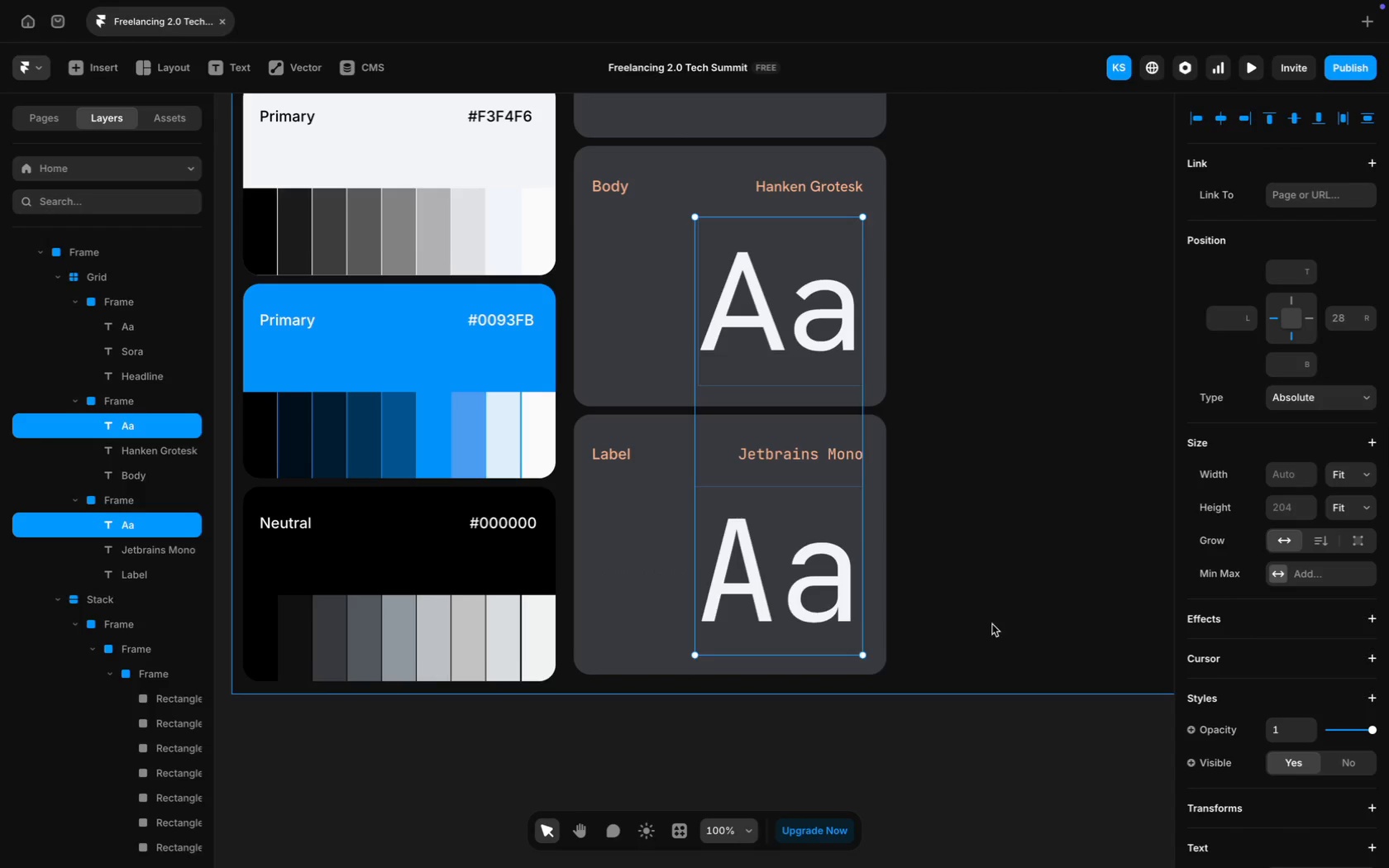 
scroll: coordinate [992, 624], scroll_direction: up, amount: 31.0
 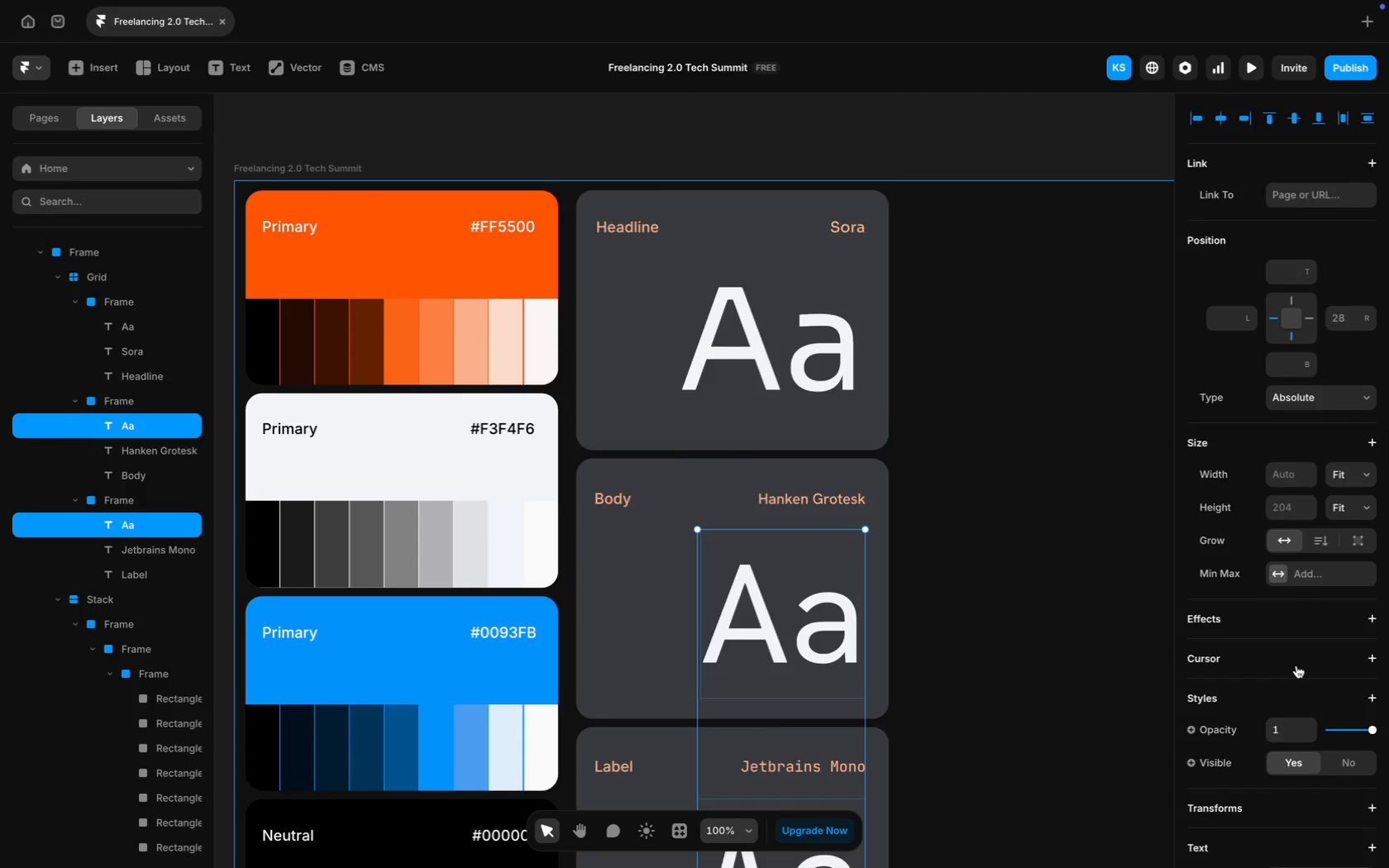 
scroll: coordinate [1296, 665], scroll_direction: down, amount: 41.0
 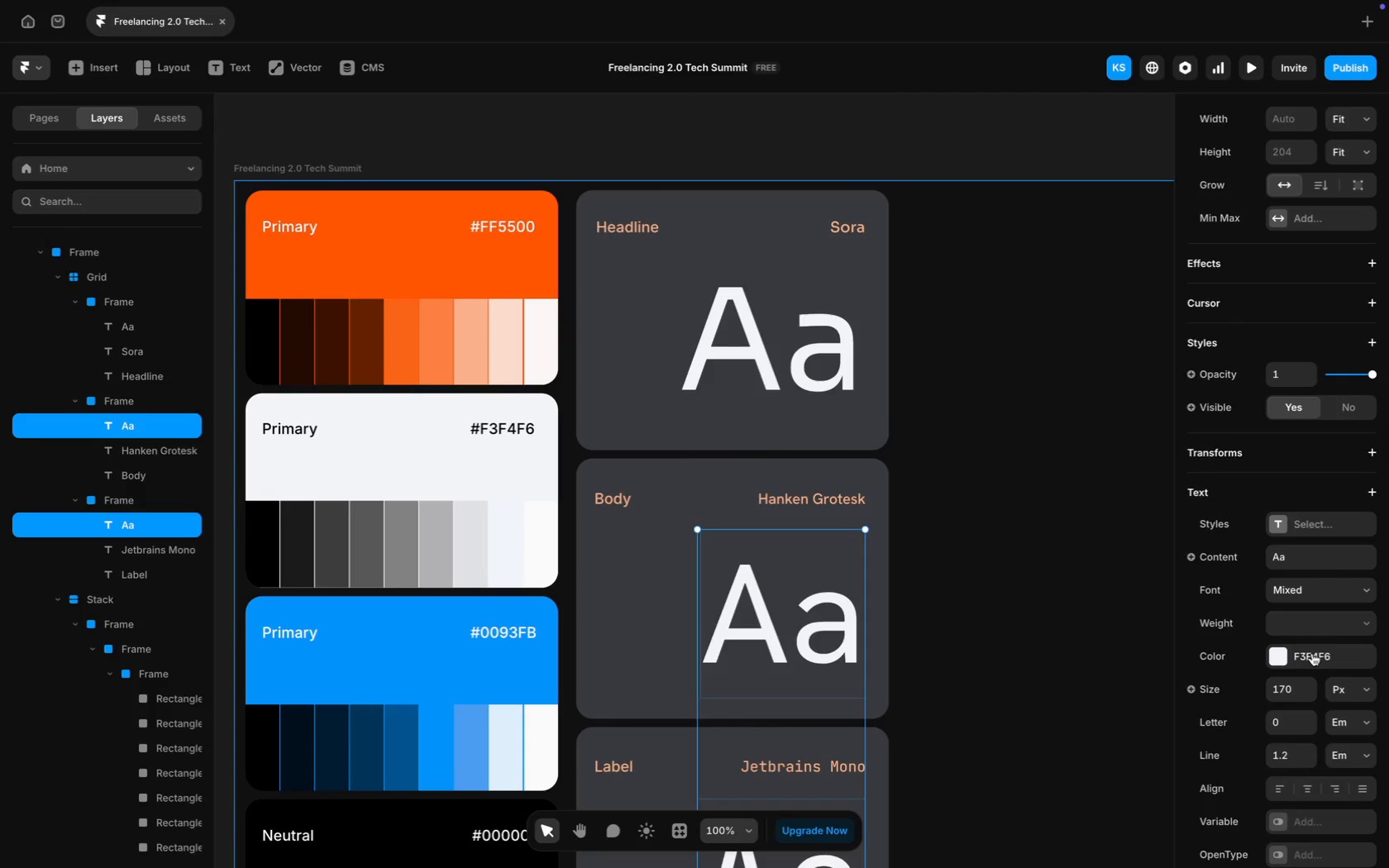 
left_click([1313, 656])
 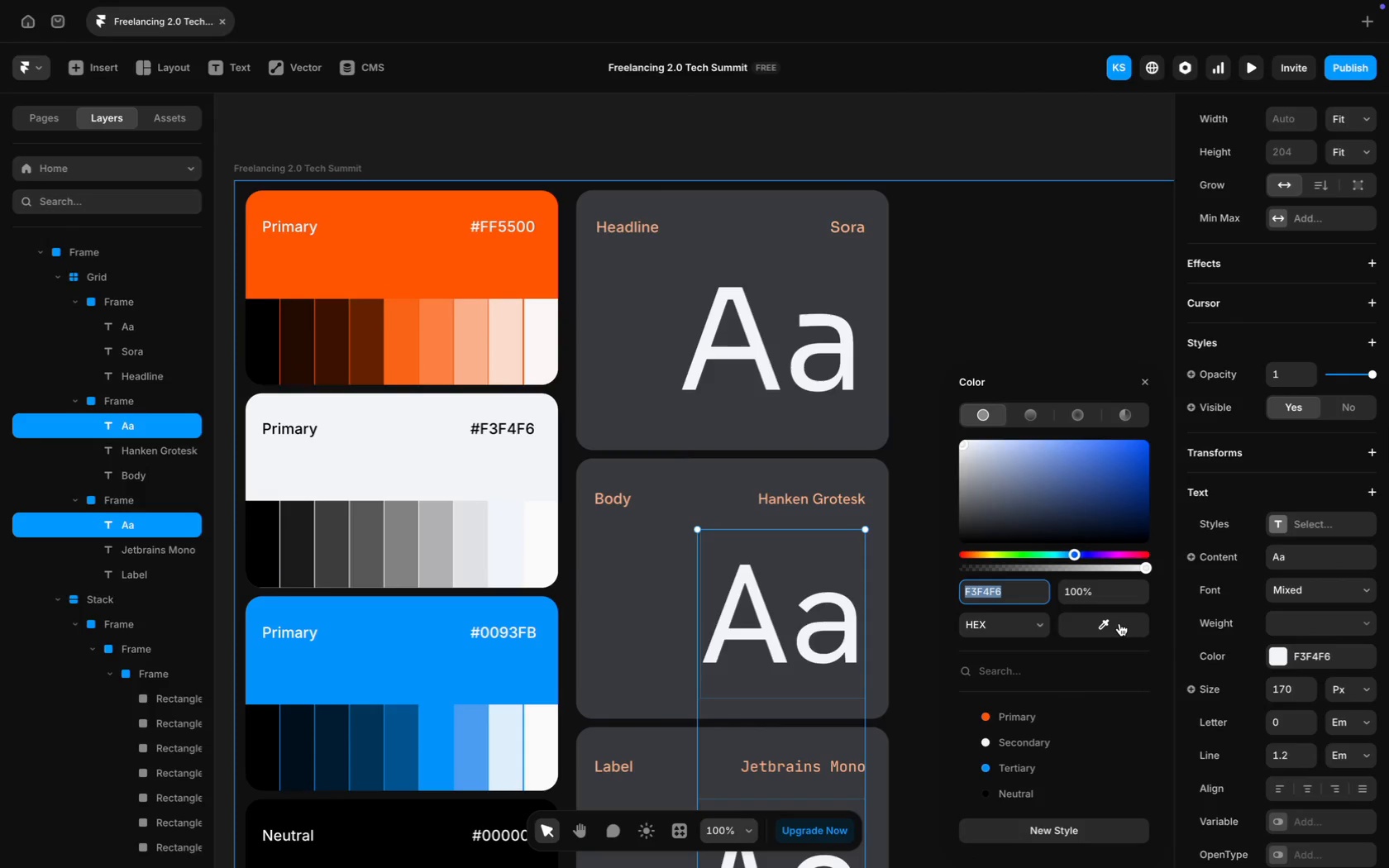 
left_click([1119, 623])
 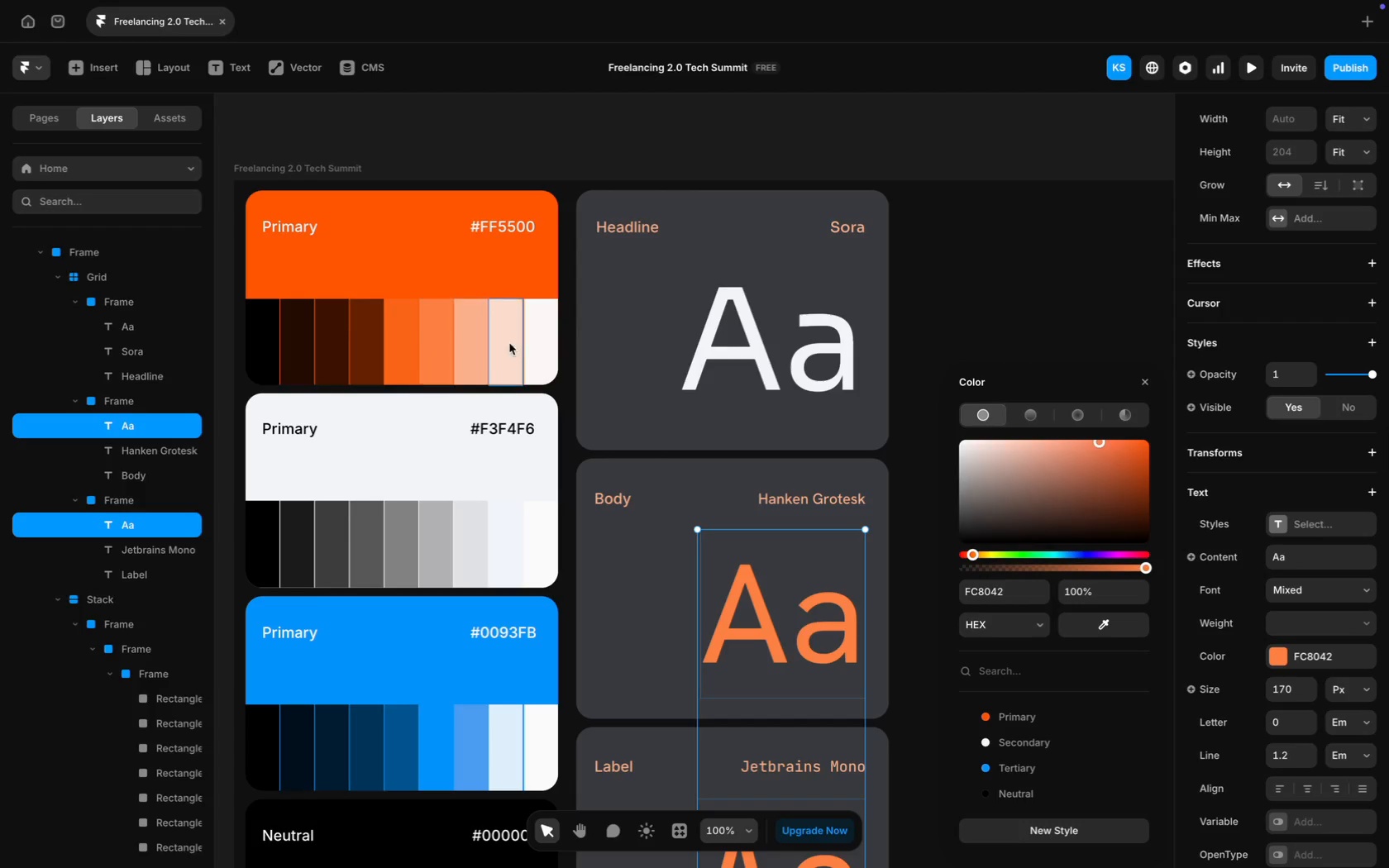 
left_click([1080, 626])
 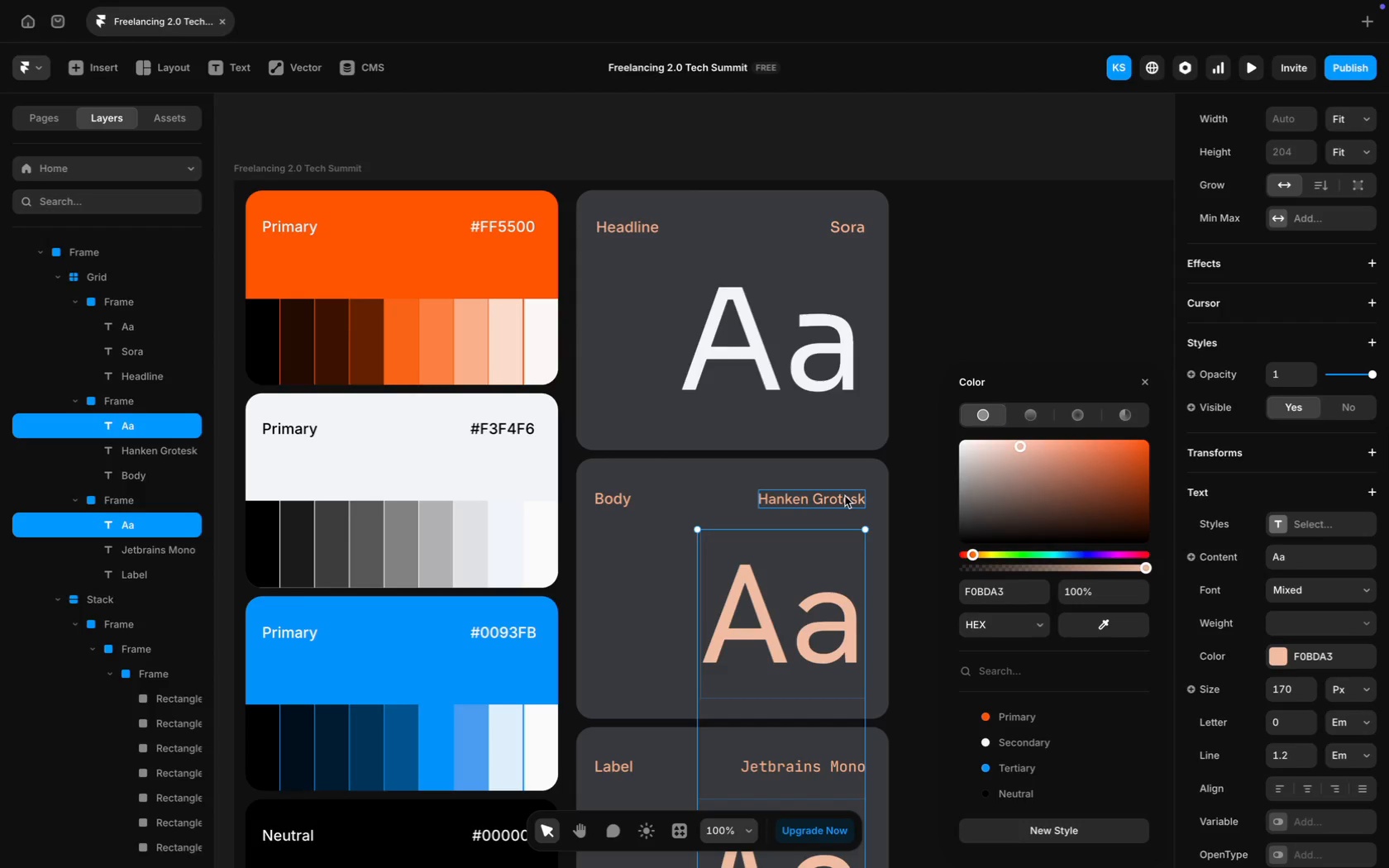 
wait(15.35)
 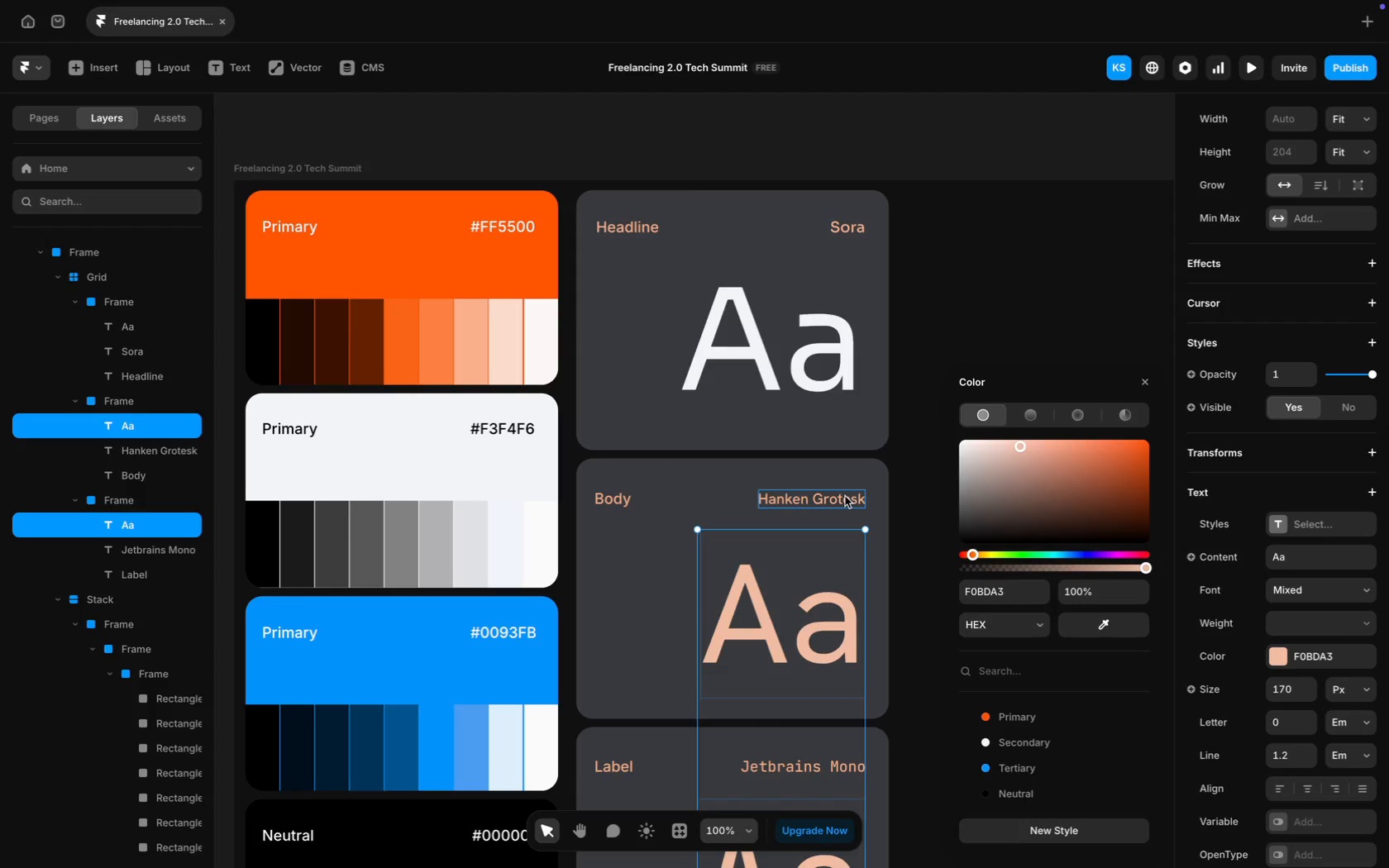 
hold_key(key=ShiftLeft, duration=3.58)
 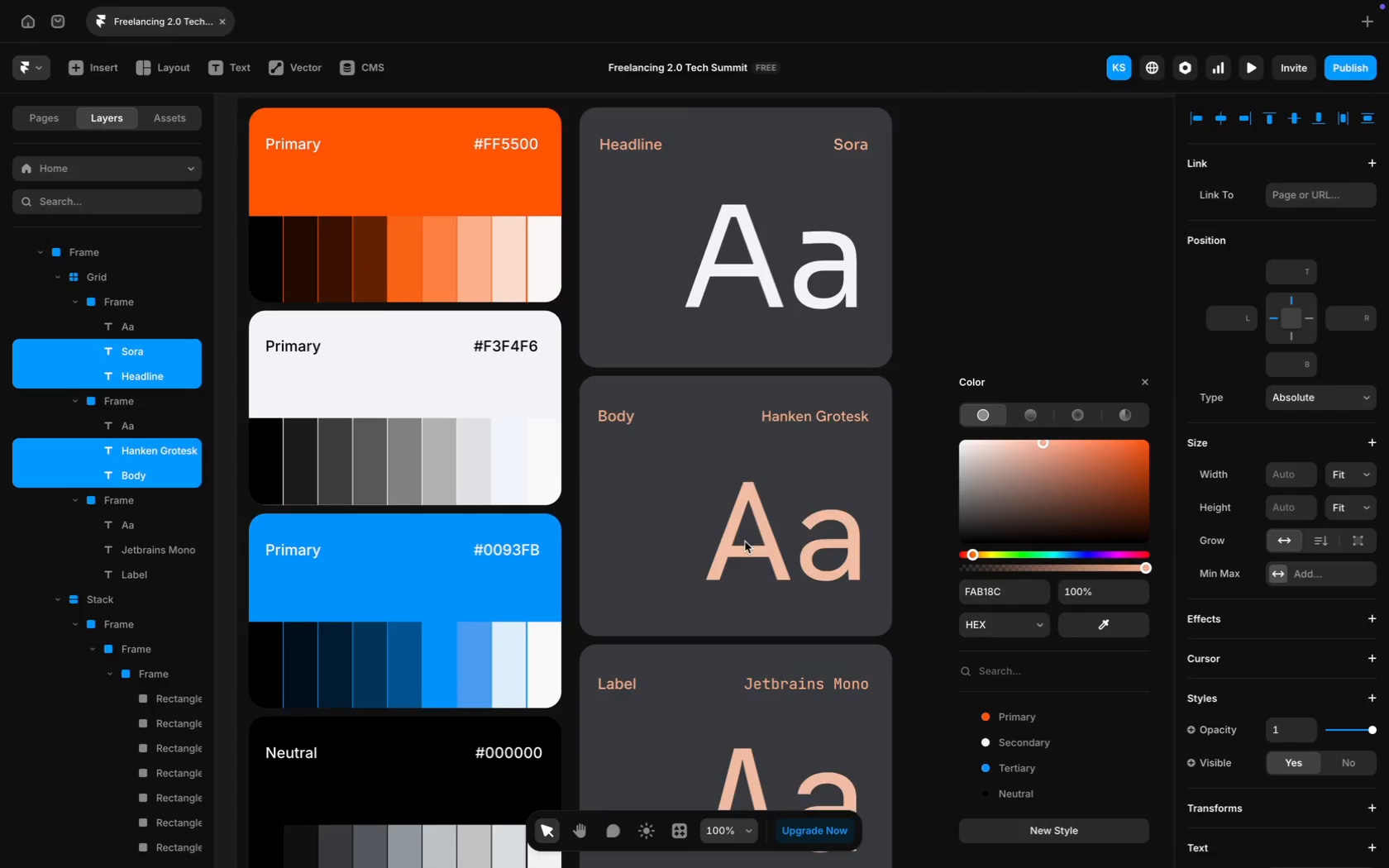 
hold_key(key=ShiftLeft, duration=2.32)
 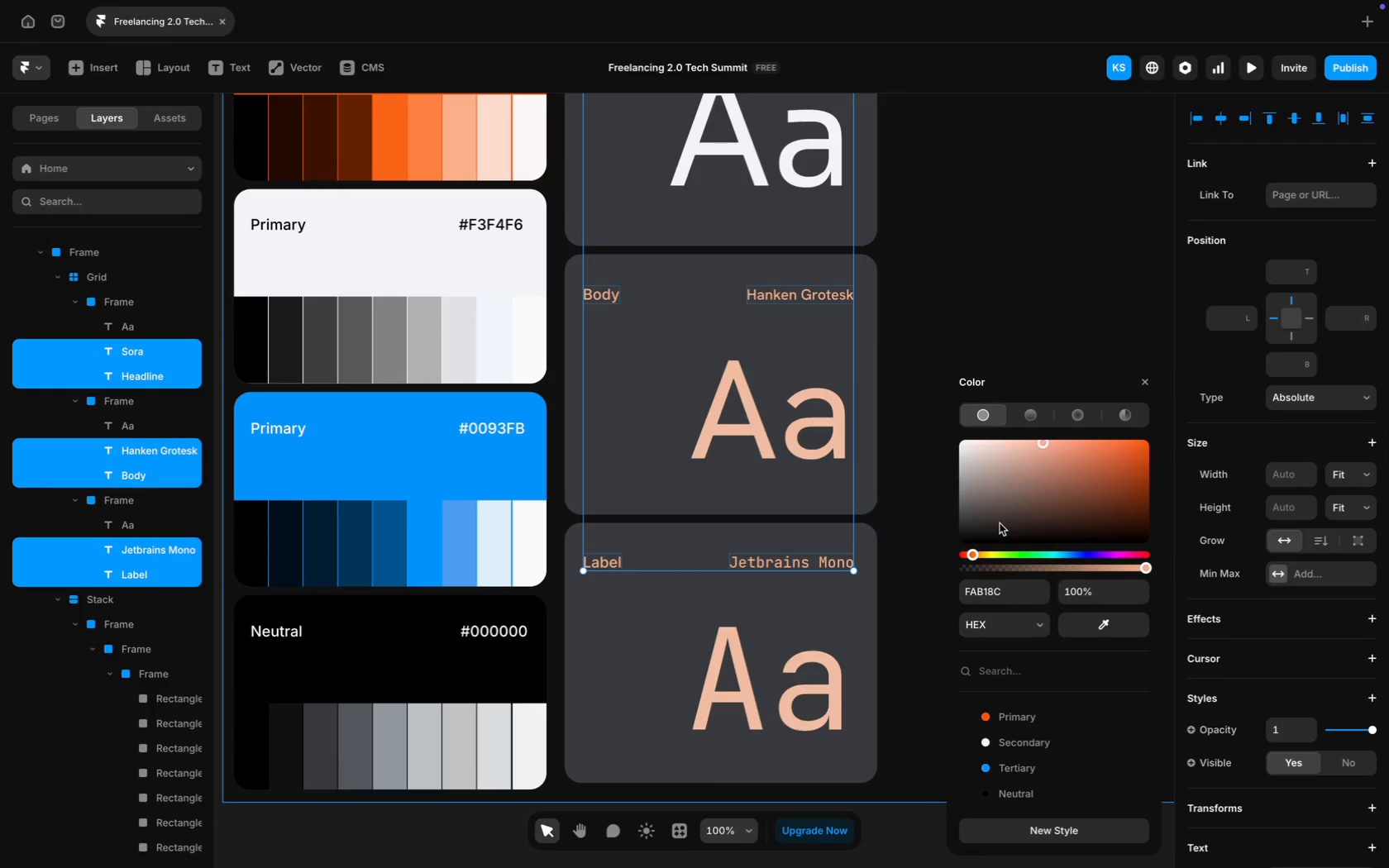 
scroll: coordinate [745, 541], scroll_direction: down, amount: 27.0
 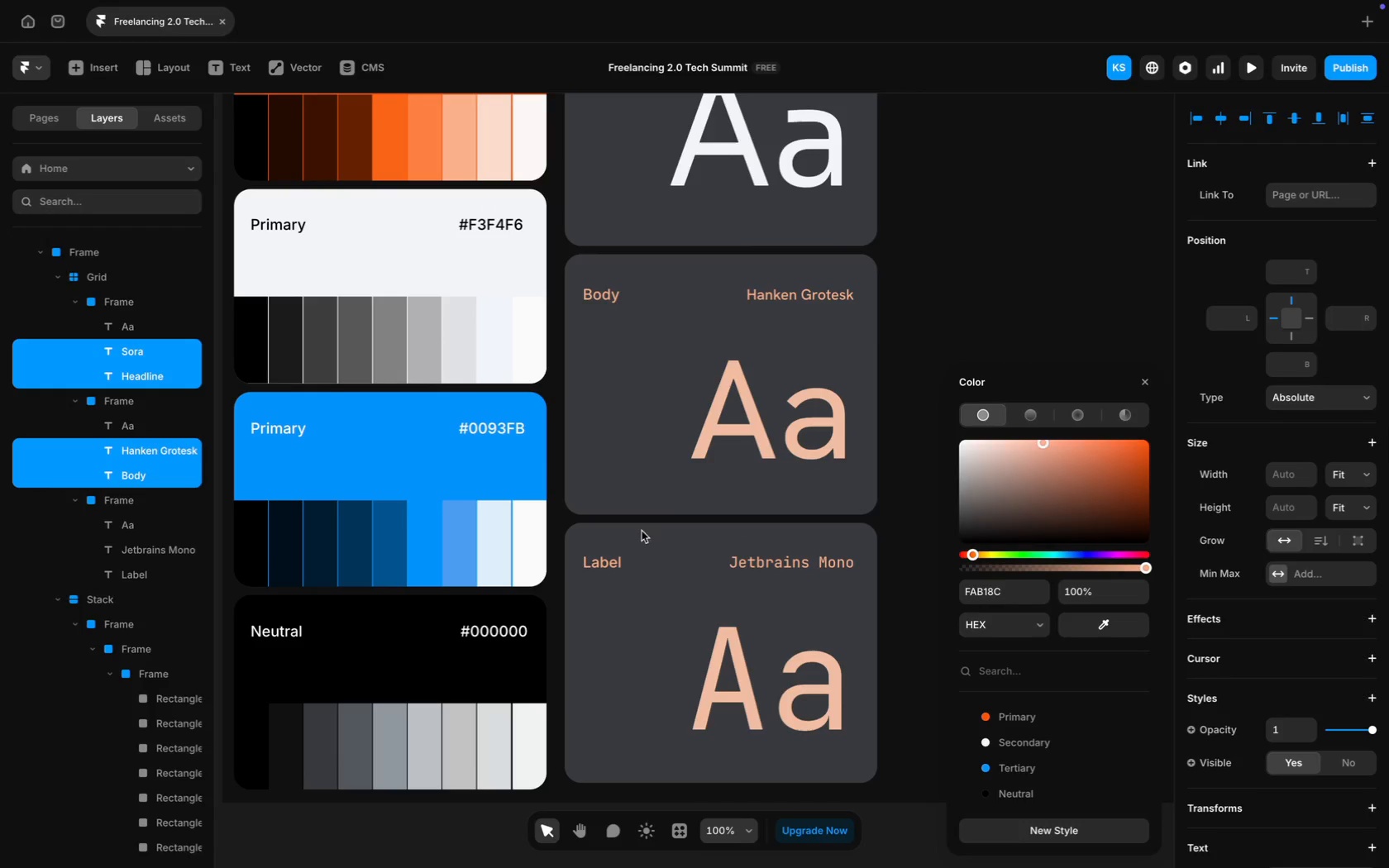 
left_click([594, 560])
 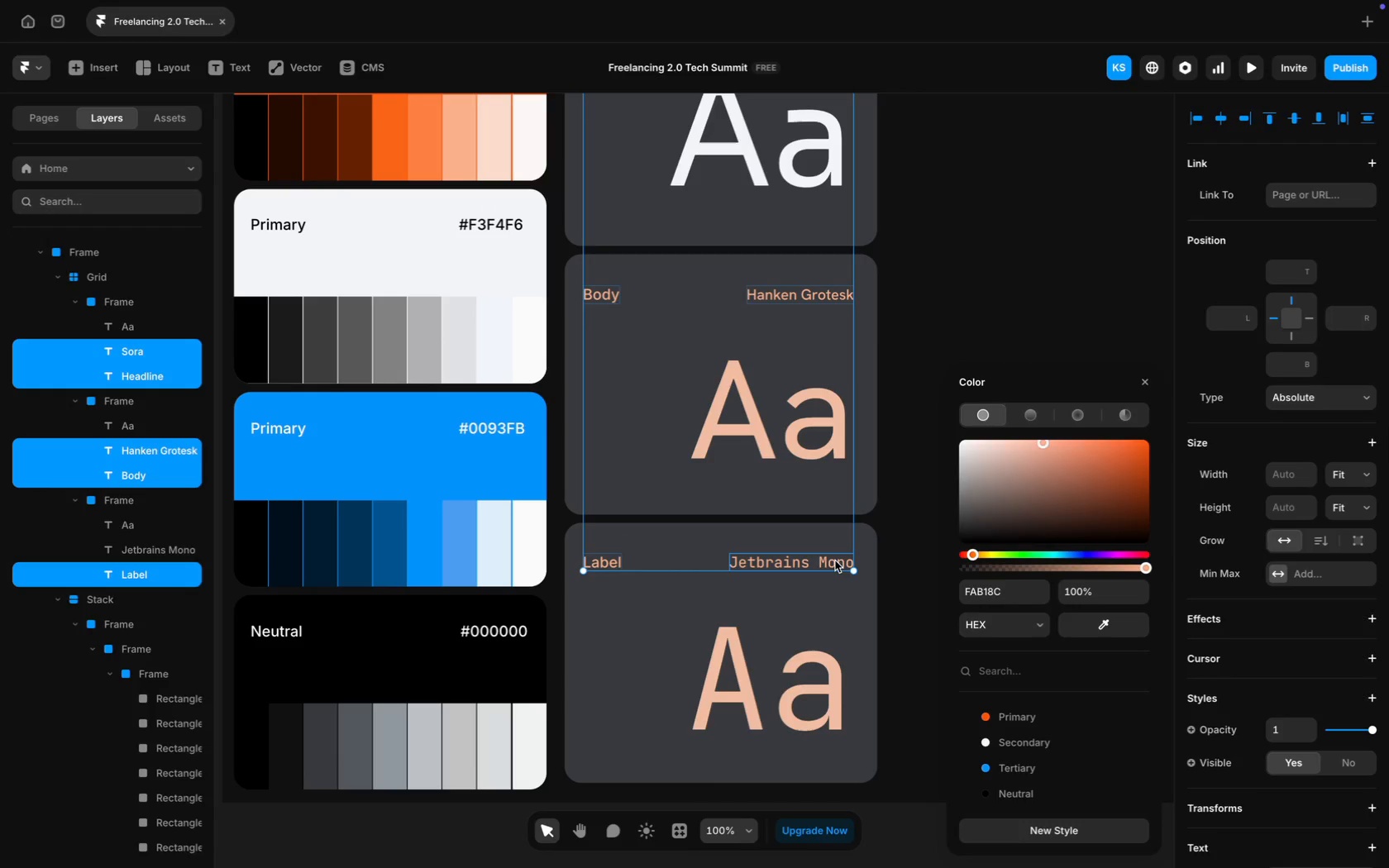 
left_click([834, 560])
 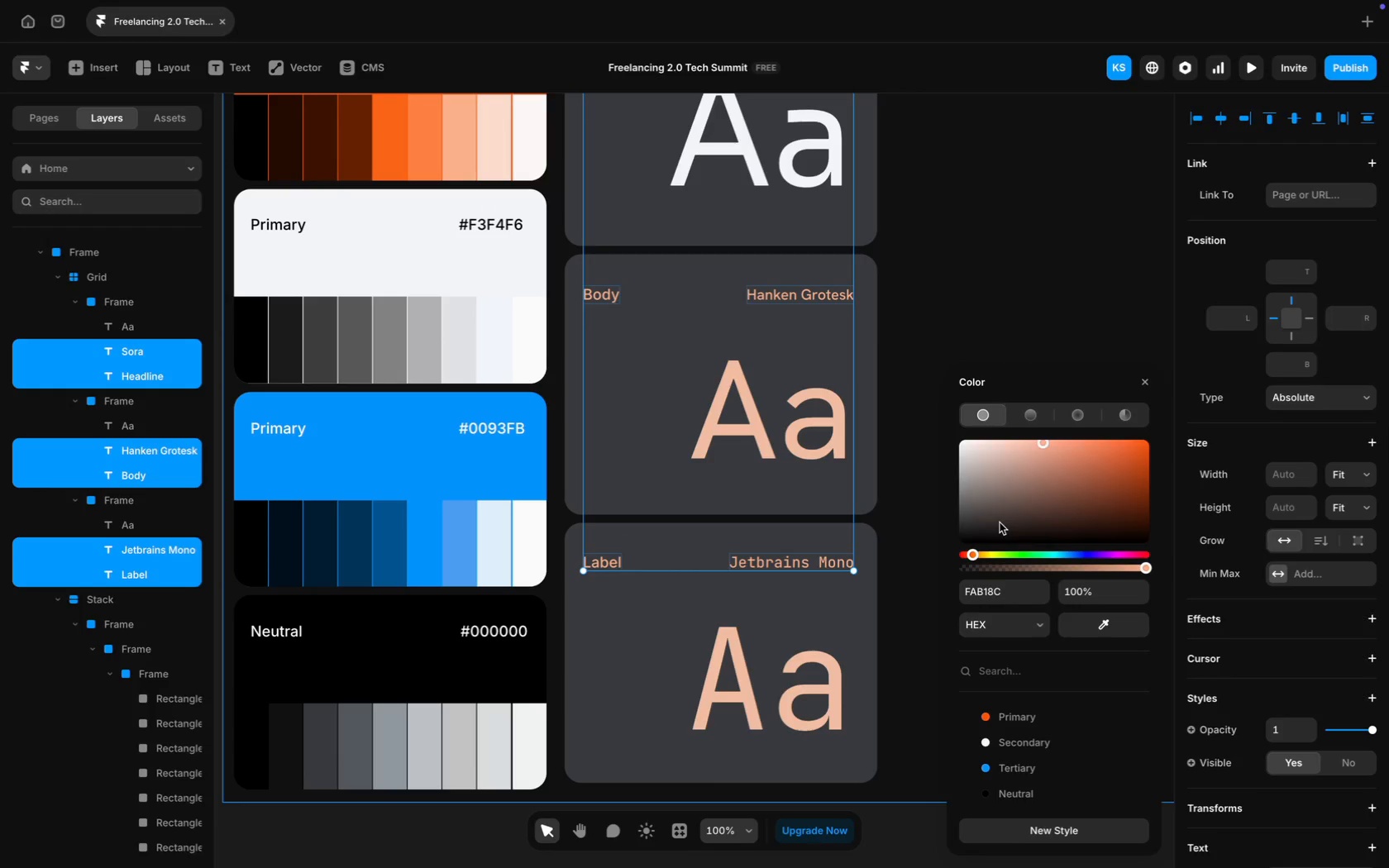 
wait(7.59)
 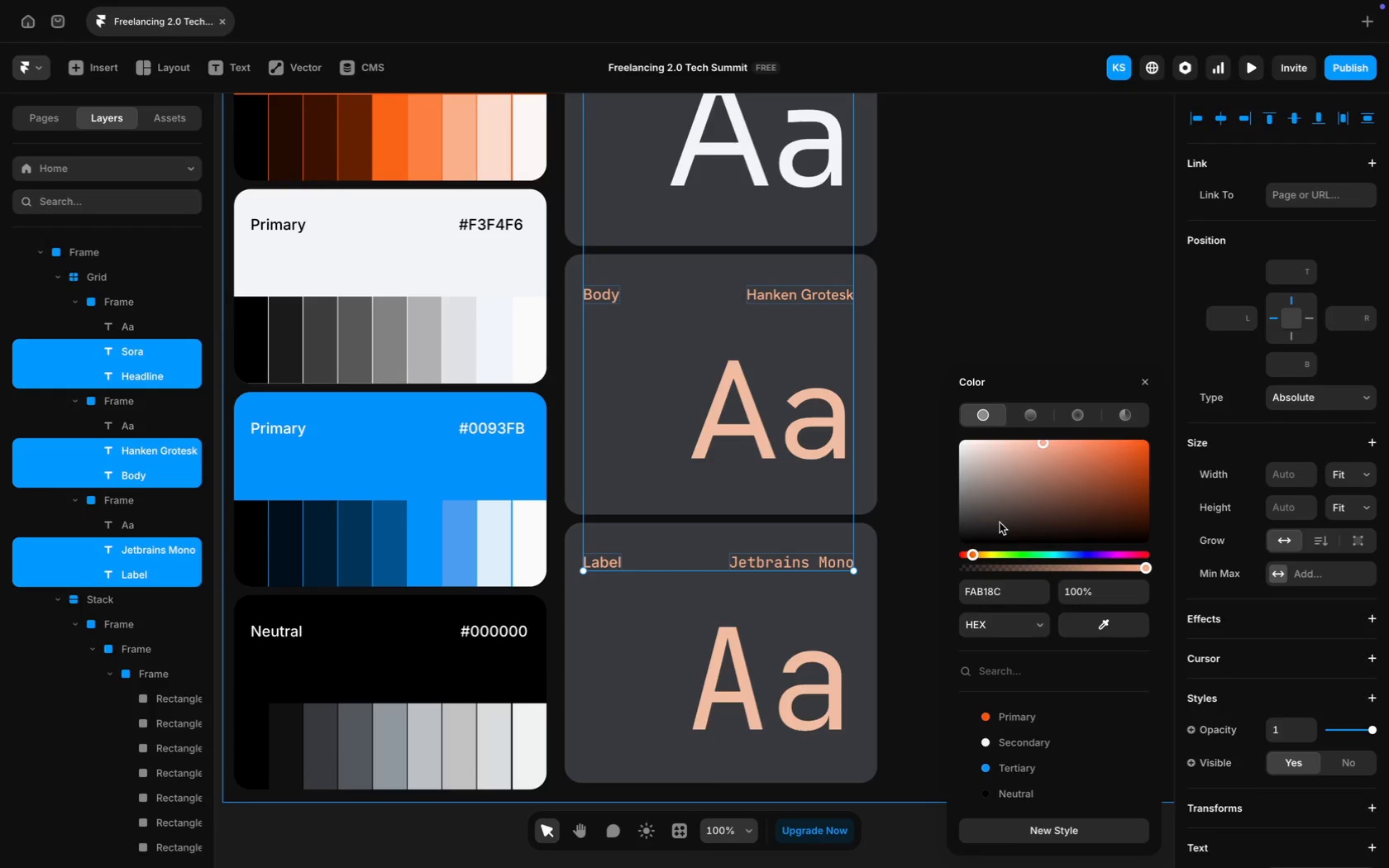 
left_click([1000, 488])
 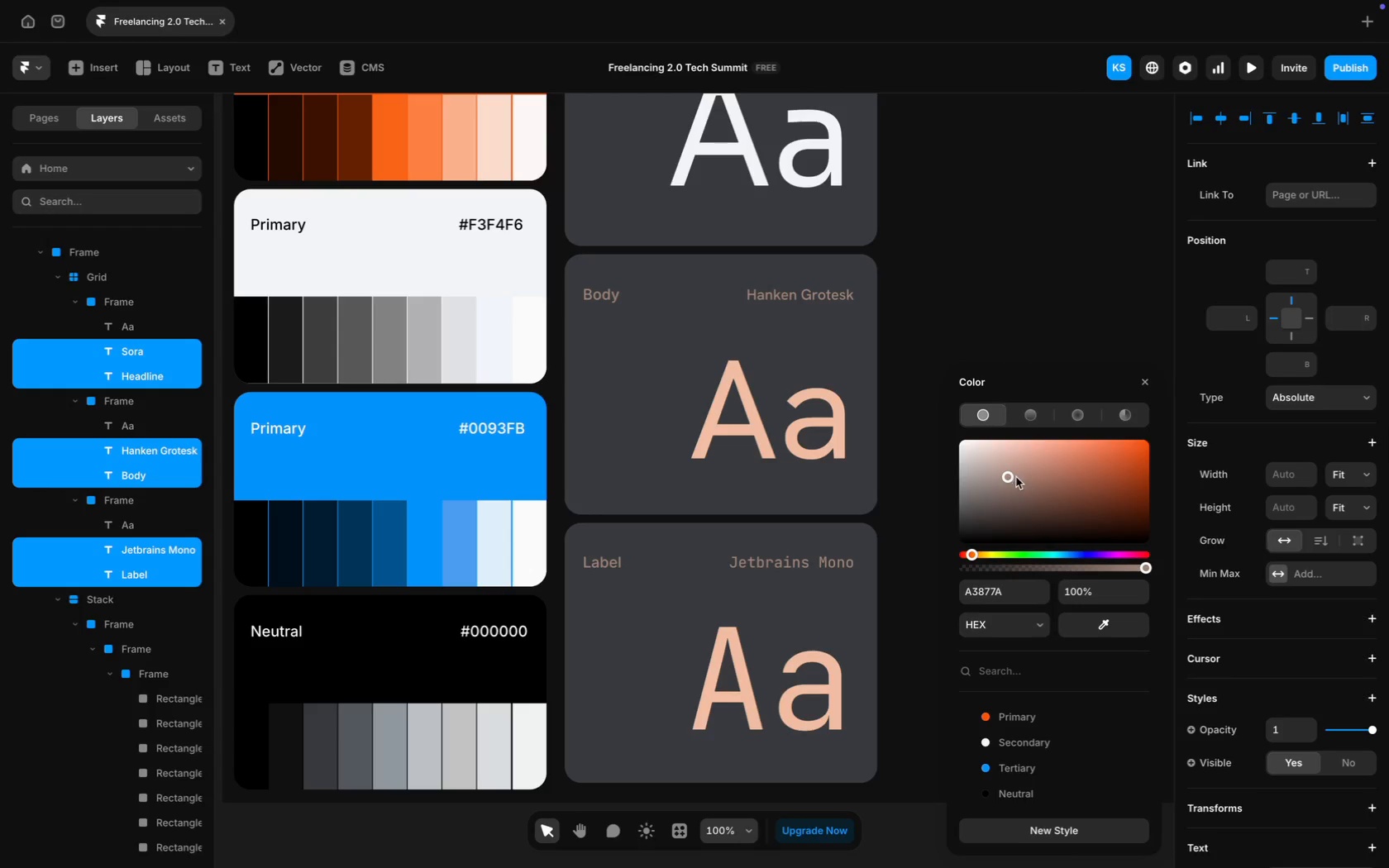 
scroll: coordinate [861, 536], scroll_direction: up, amount: 1.0
 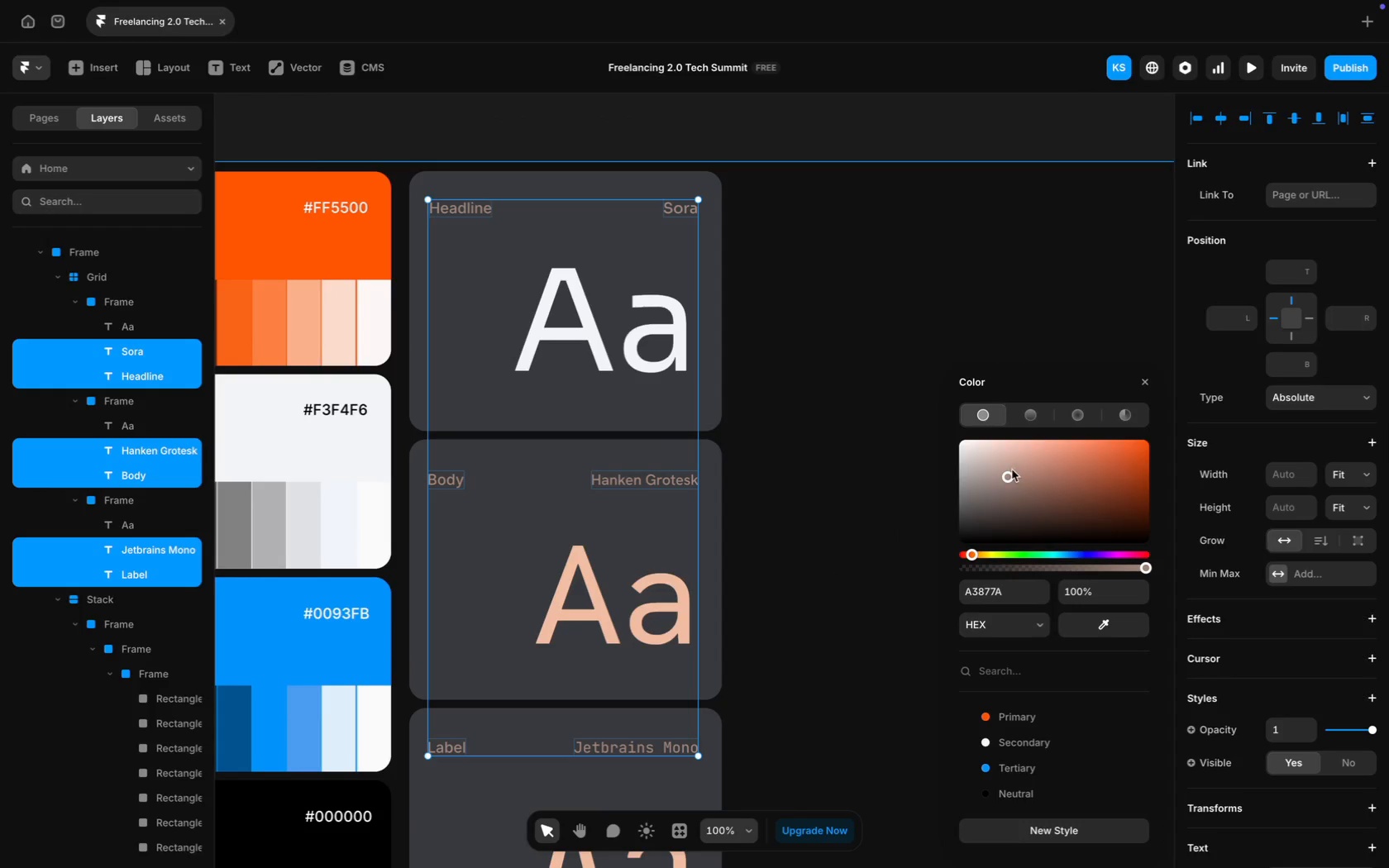 
left_click([1004, 466])
 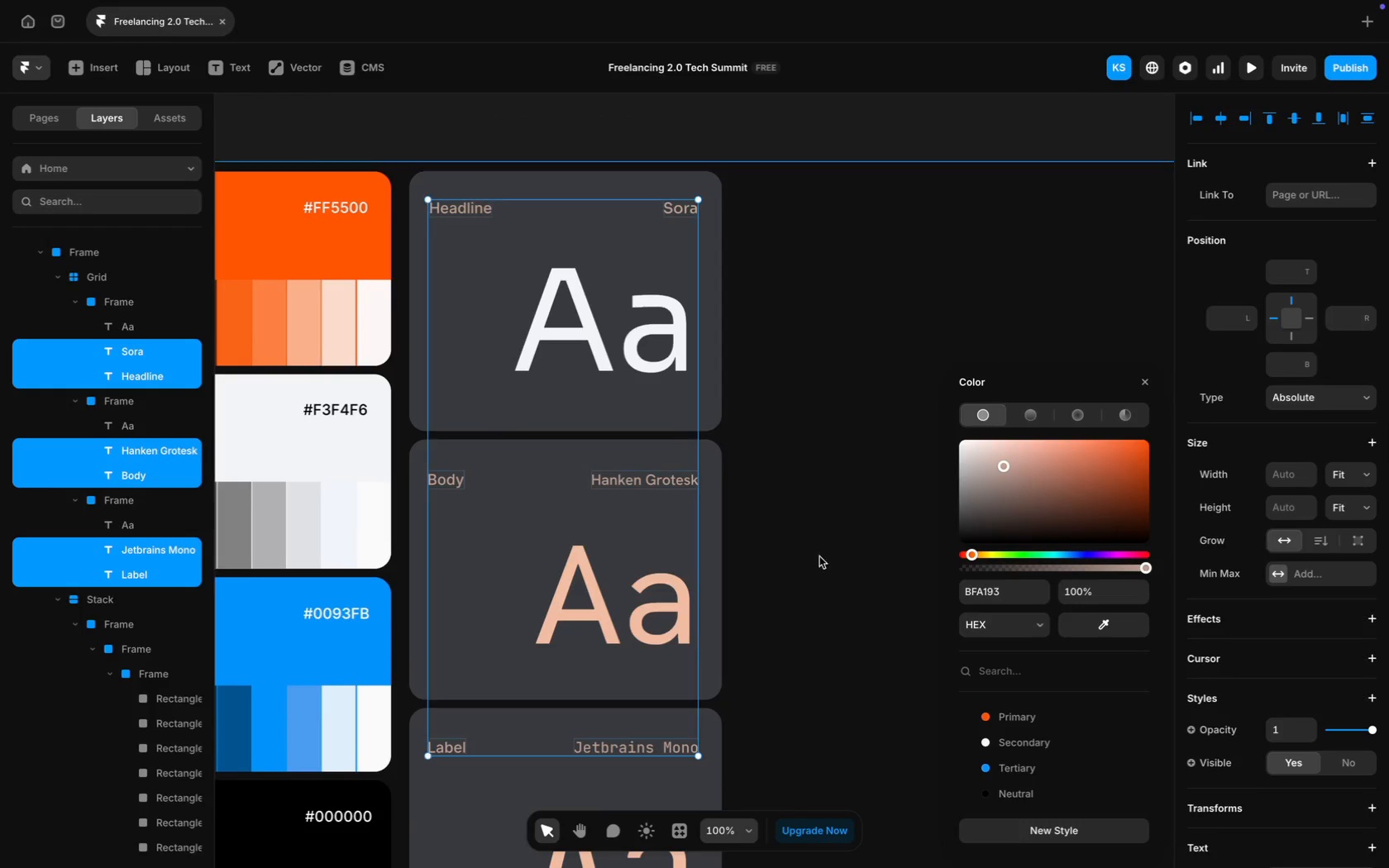 
left_click([806, 560])
 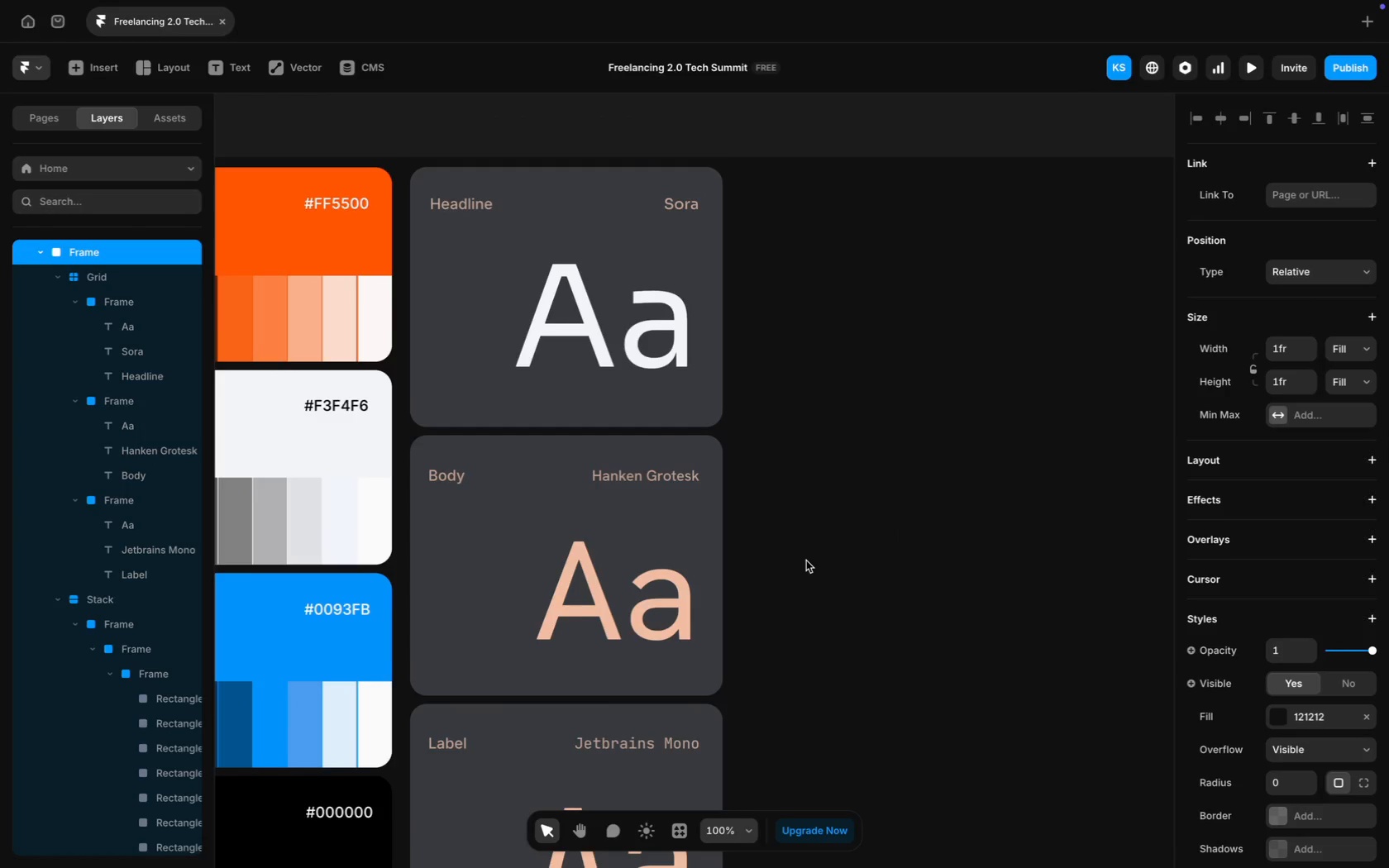 
scroll: coordinate [806, 560], scroll_direction: down, amount: 6.0
 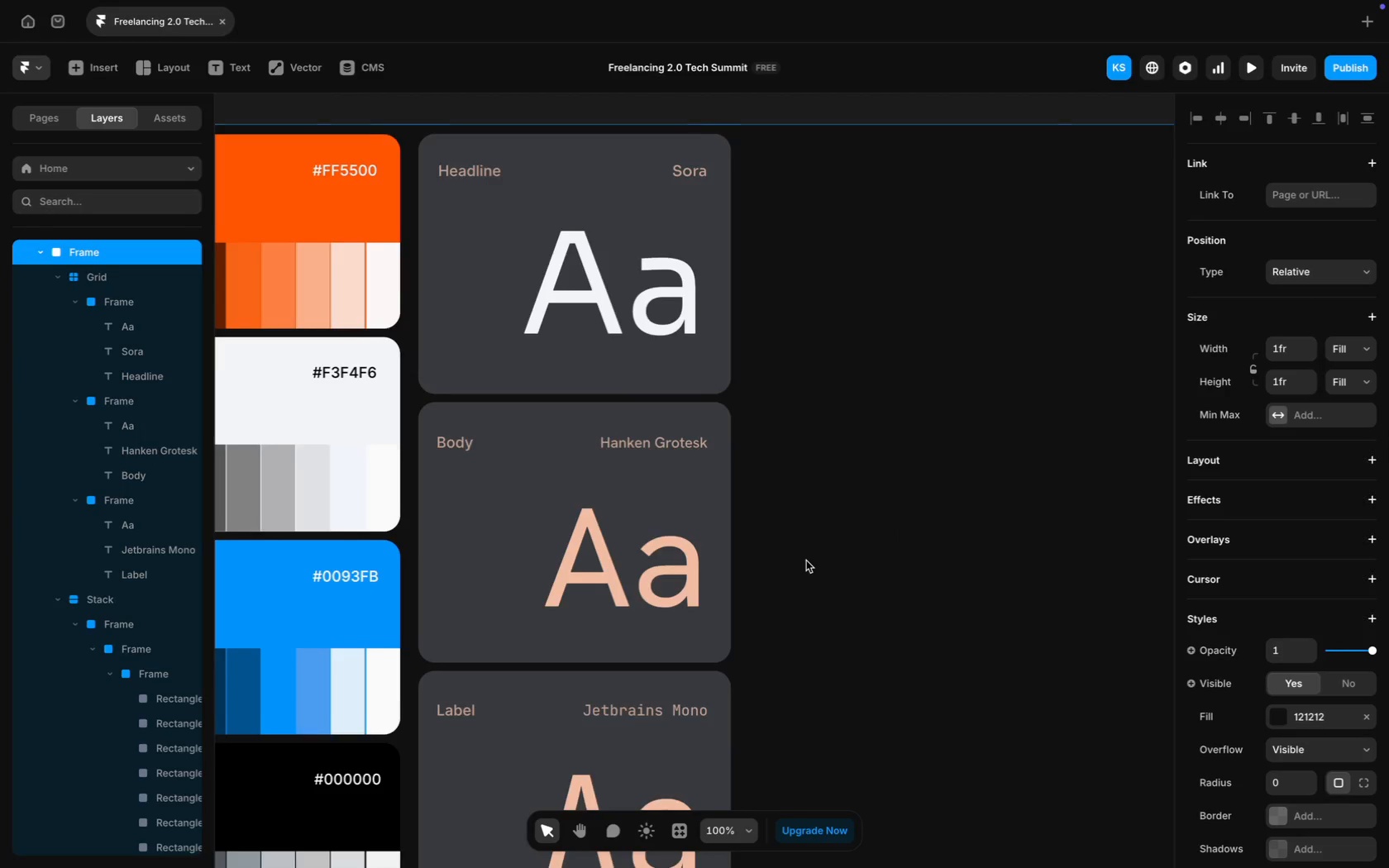 
scroll: coordinate [806, 560], scroll_direction: up, amount: 17.0
 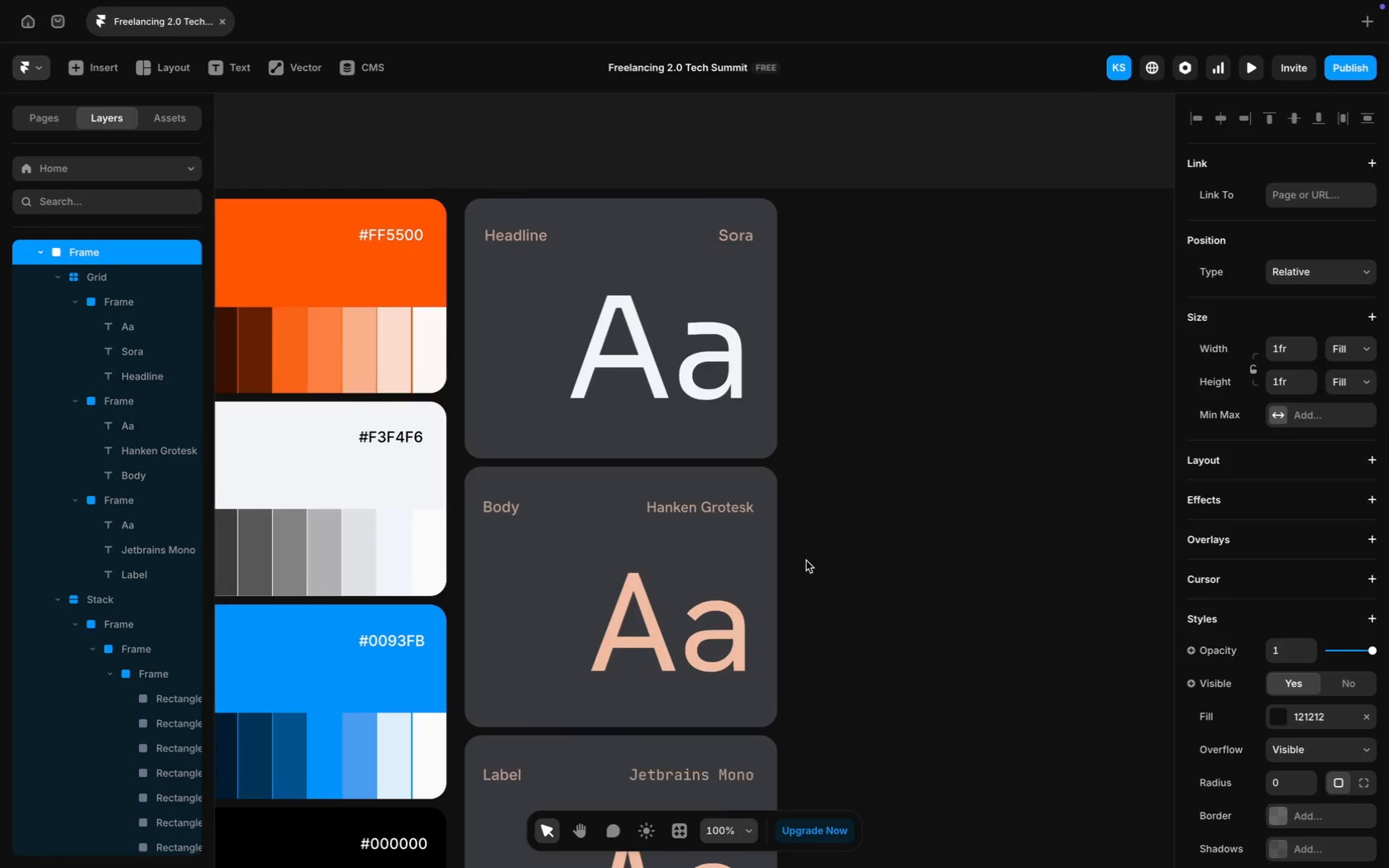 
scroll: coordinate [806, 560], scroll_direction: down, amount: 15.0
 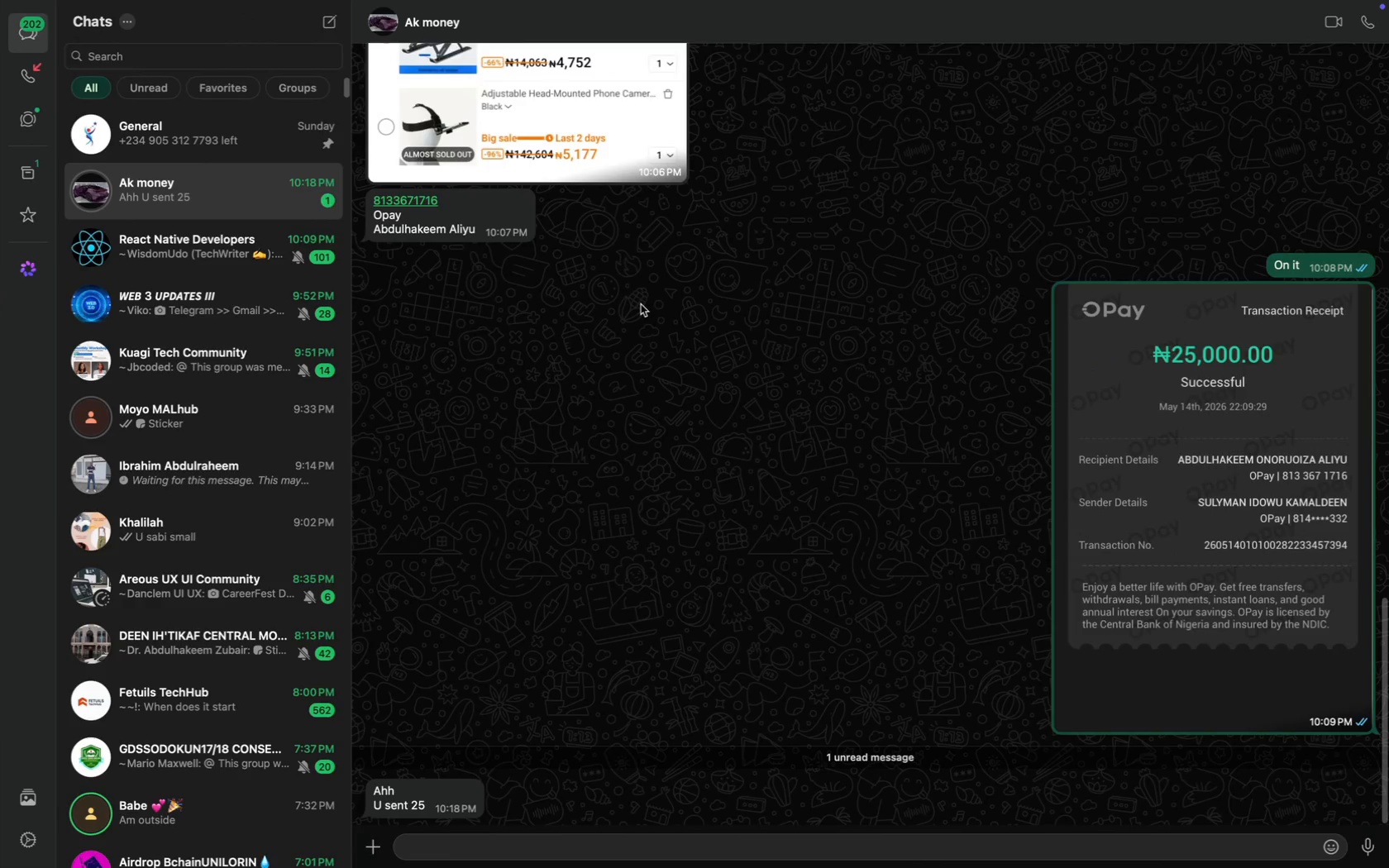 
key(CapsLock)
 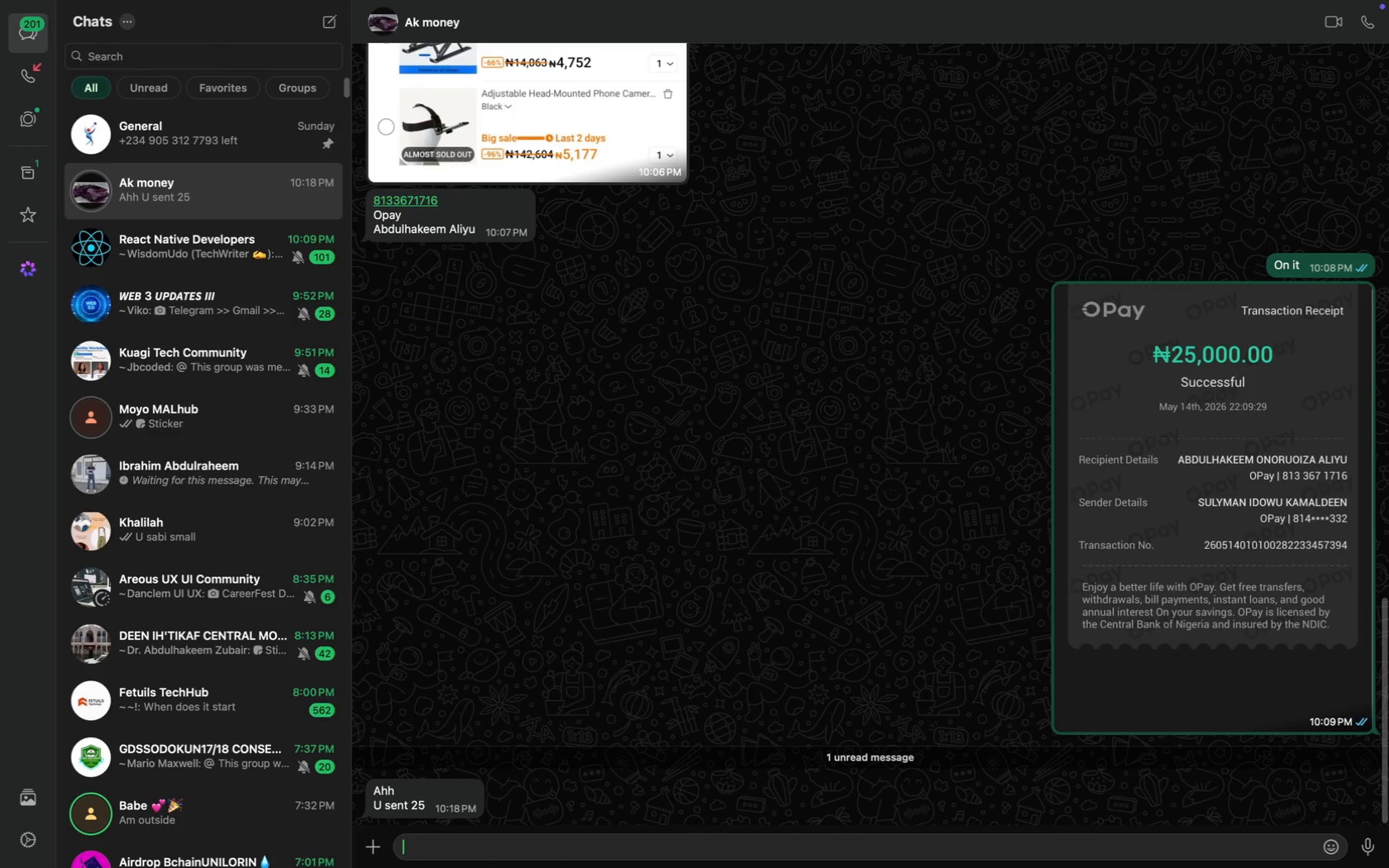 
scroll: coordinate [589, 497], scroll_direction: down, amount: 101.0
 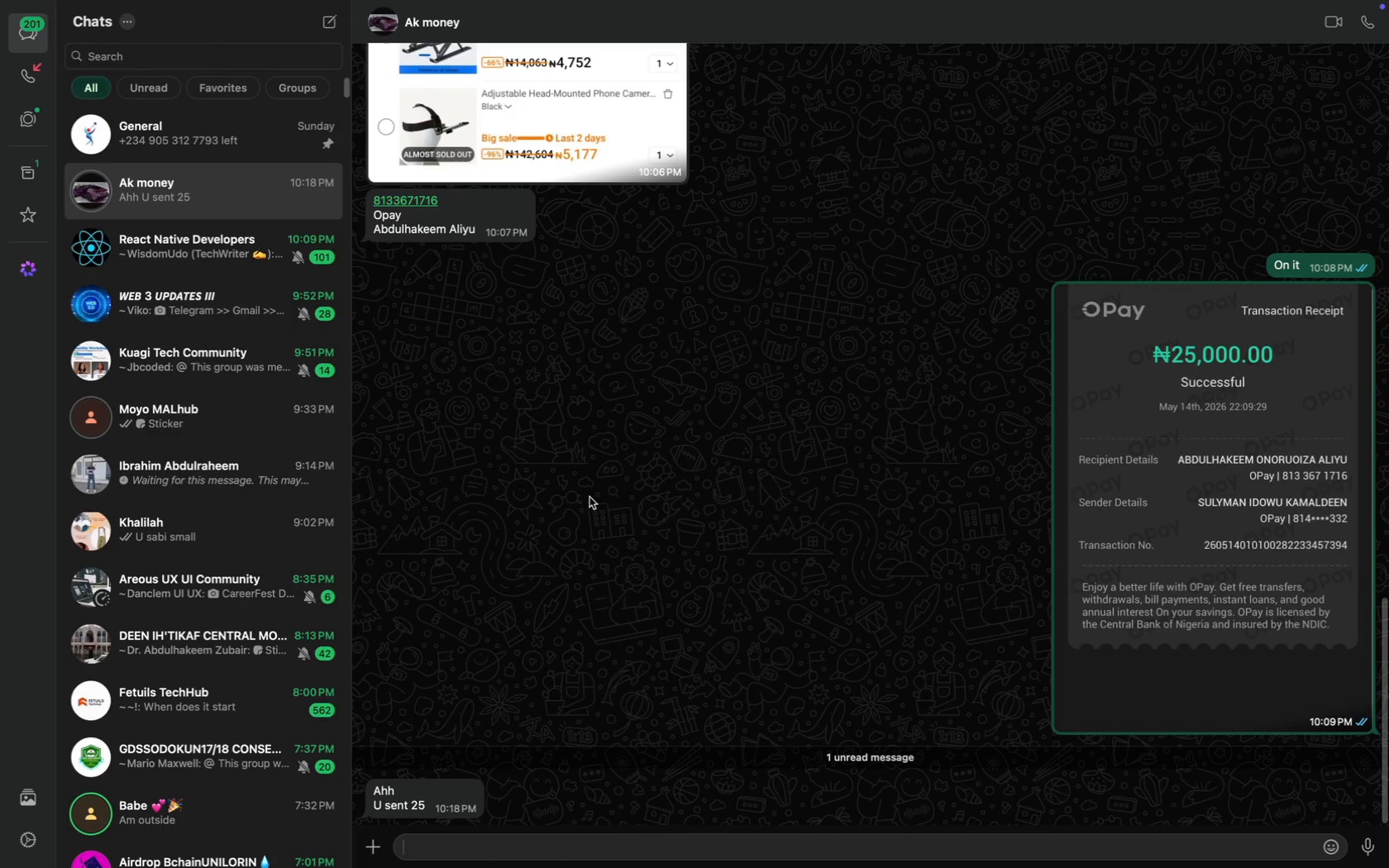 
type(Yes n)
key(Backspace)
type(cg)
key(Backspace)
type(hief)
 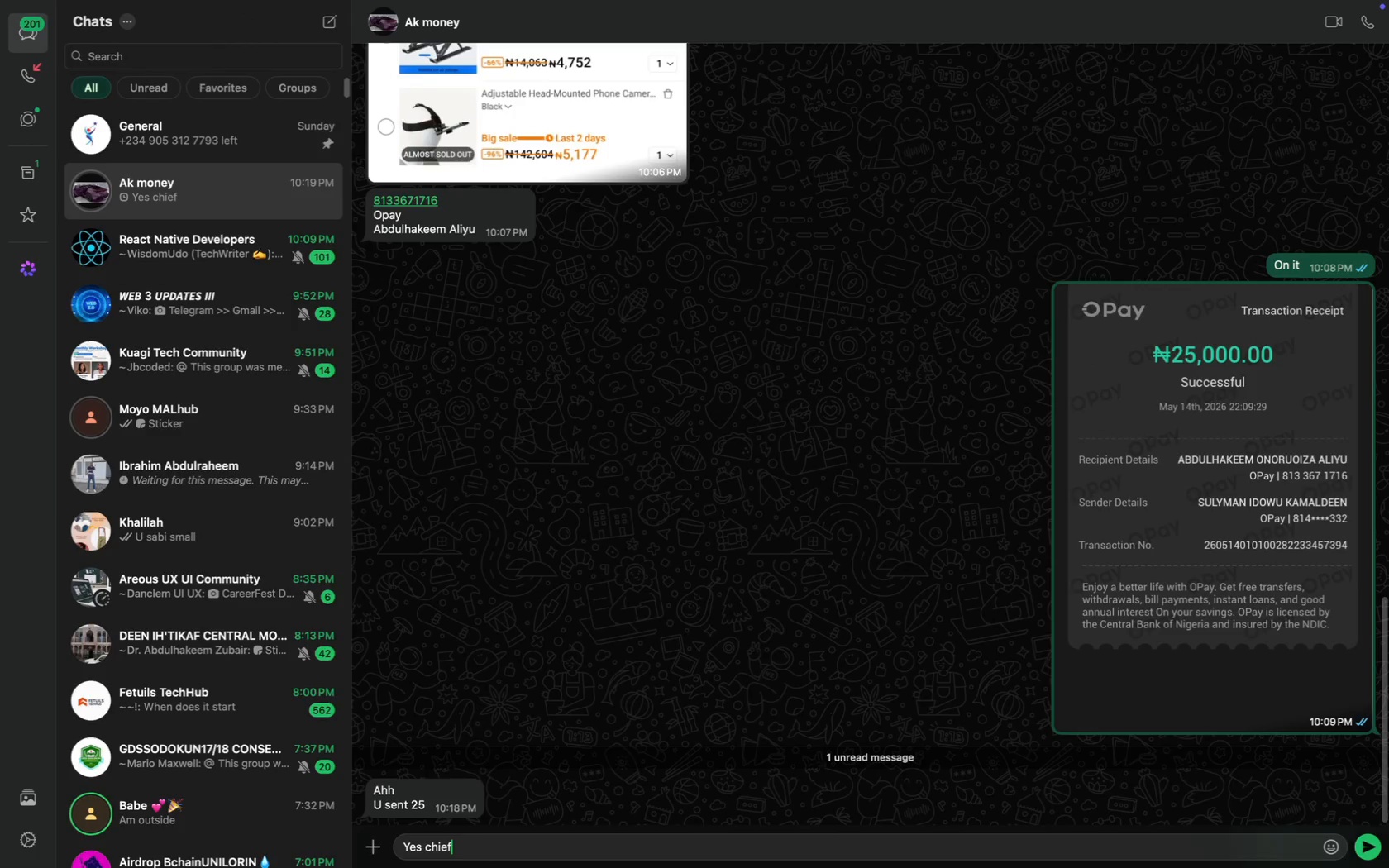 
key(Enter)
 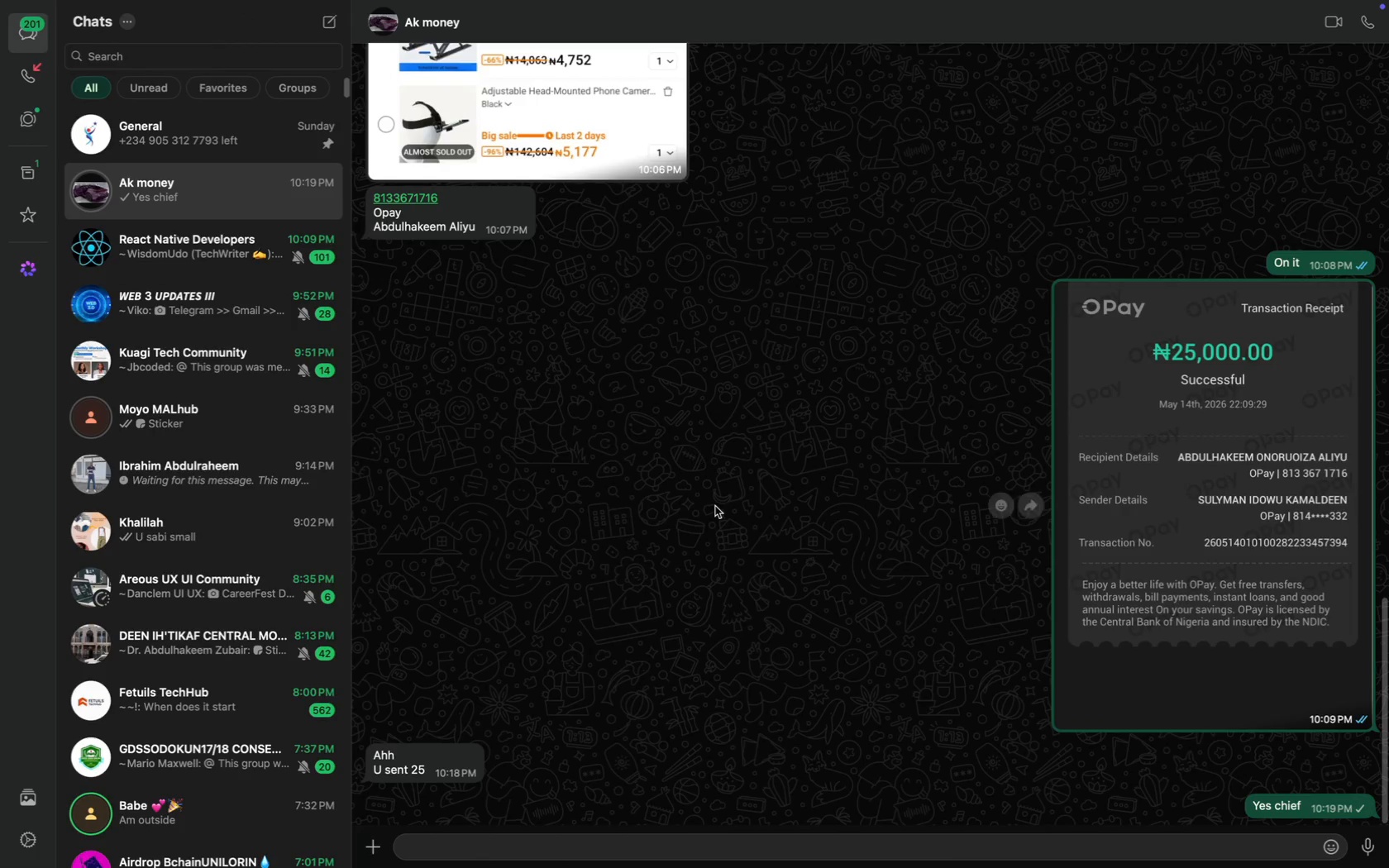 
key(CapsLock)
 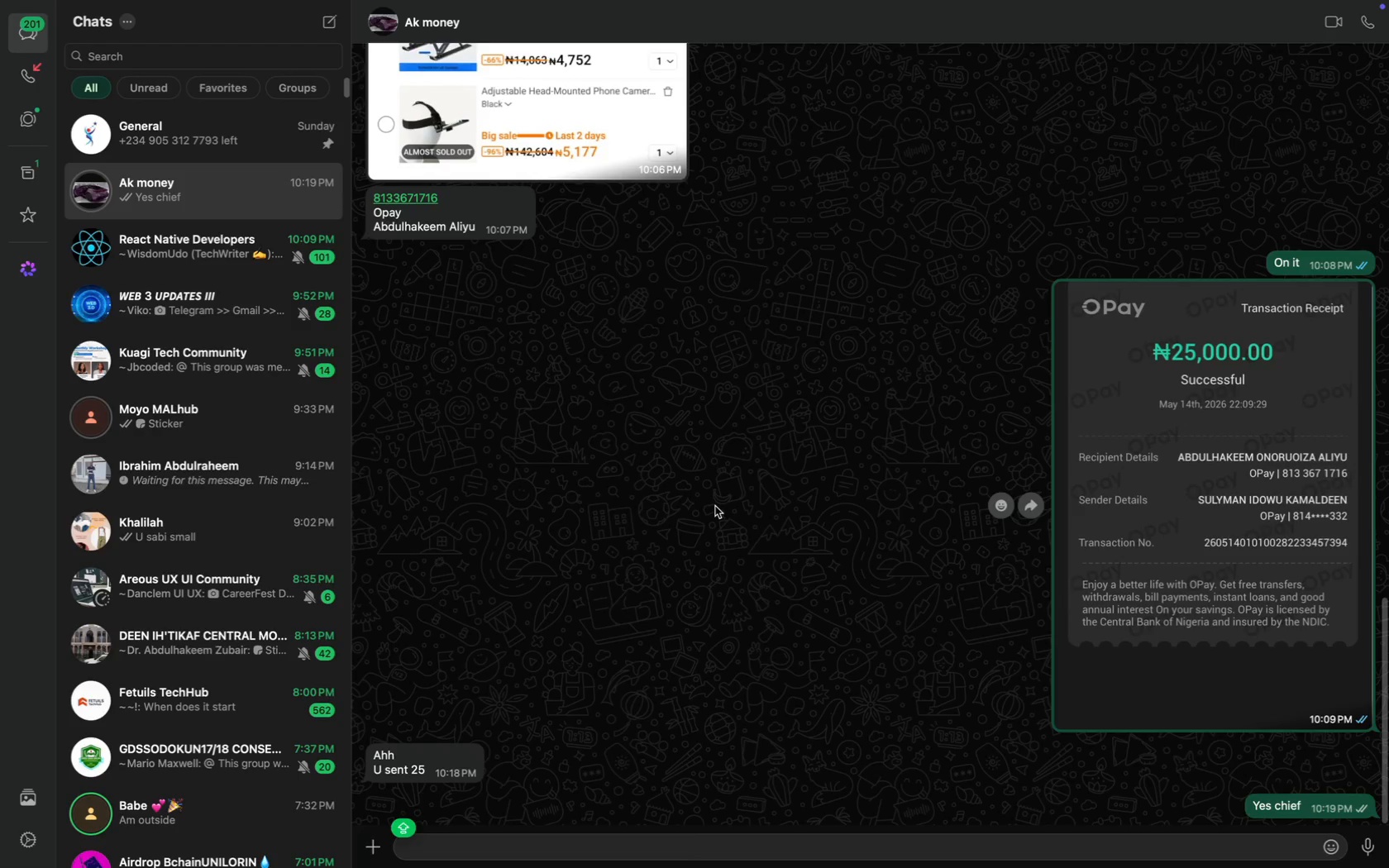 
scroll: coordinate [715, 506], scroll_direction: down, amount: 33.0
 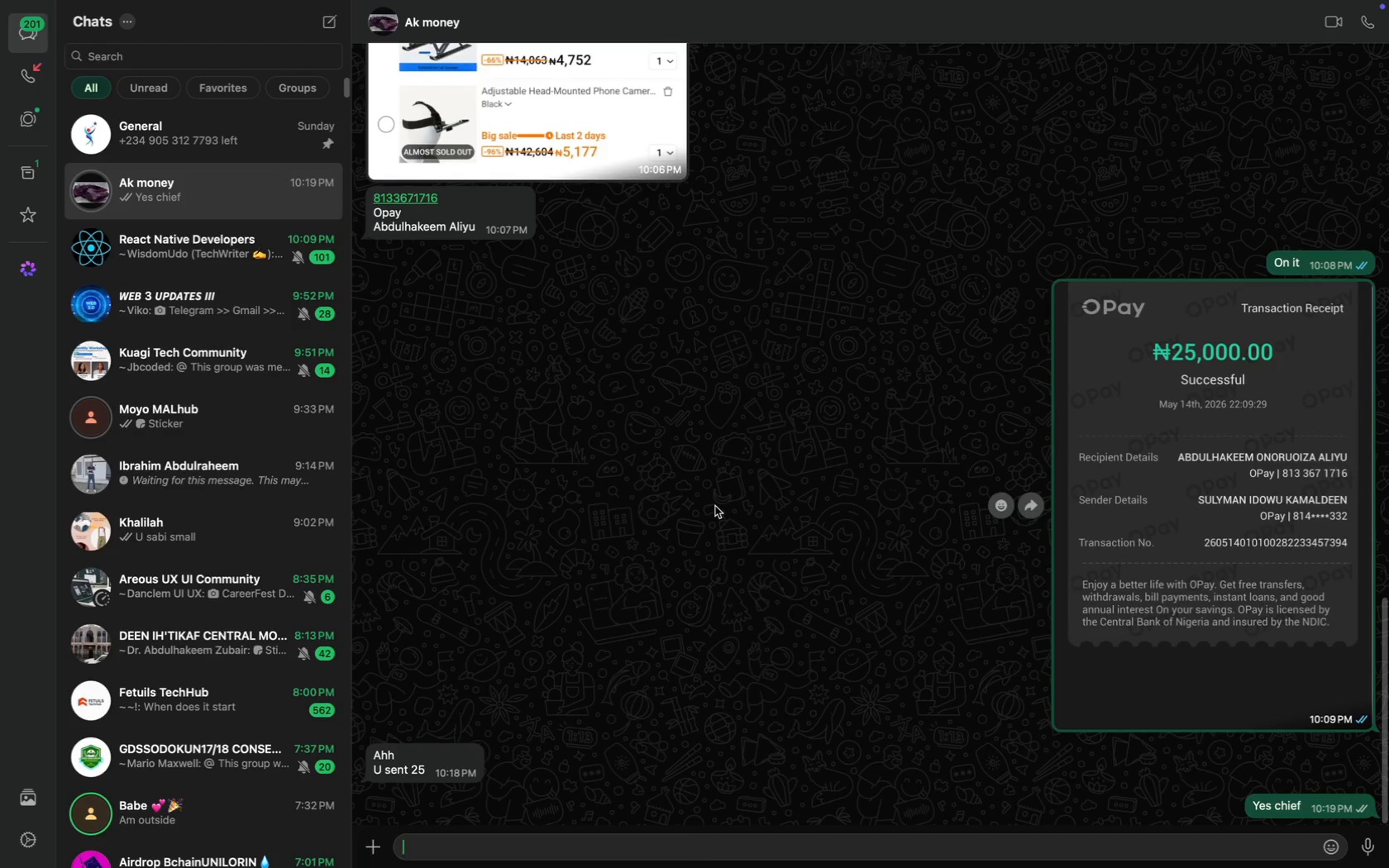 
scroll: coordinate [661, 366], scroll_direction: up, amount: 65.0
 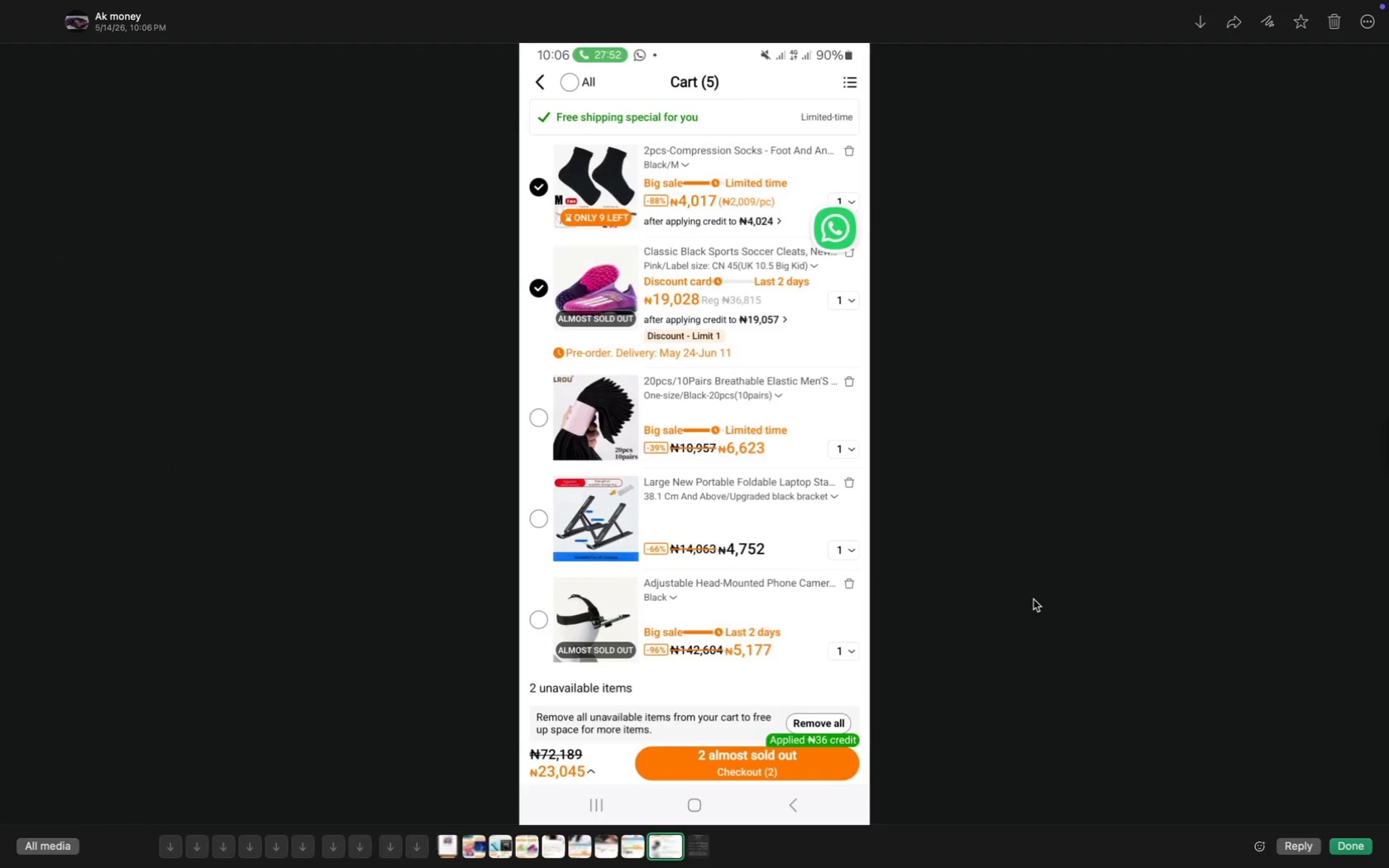 
wait(6.38)
 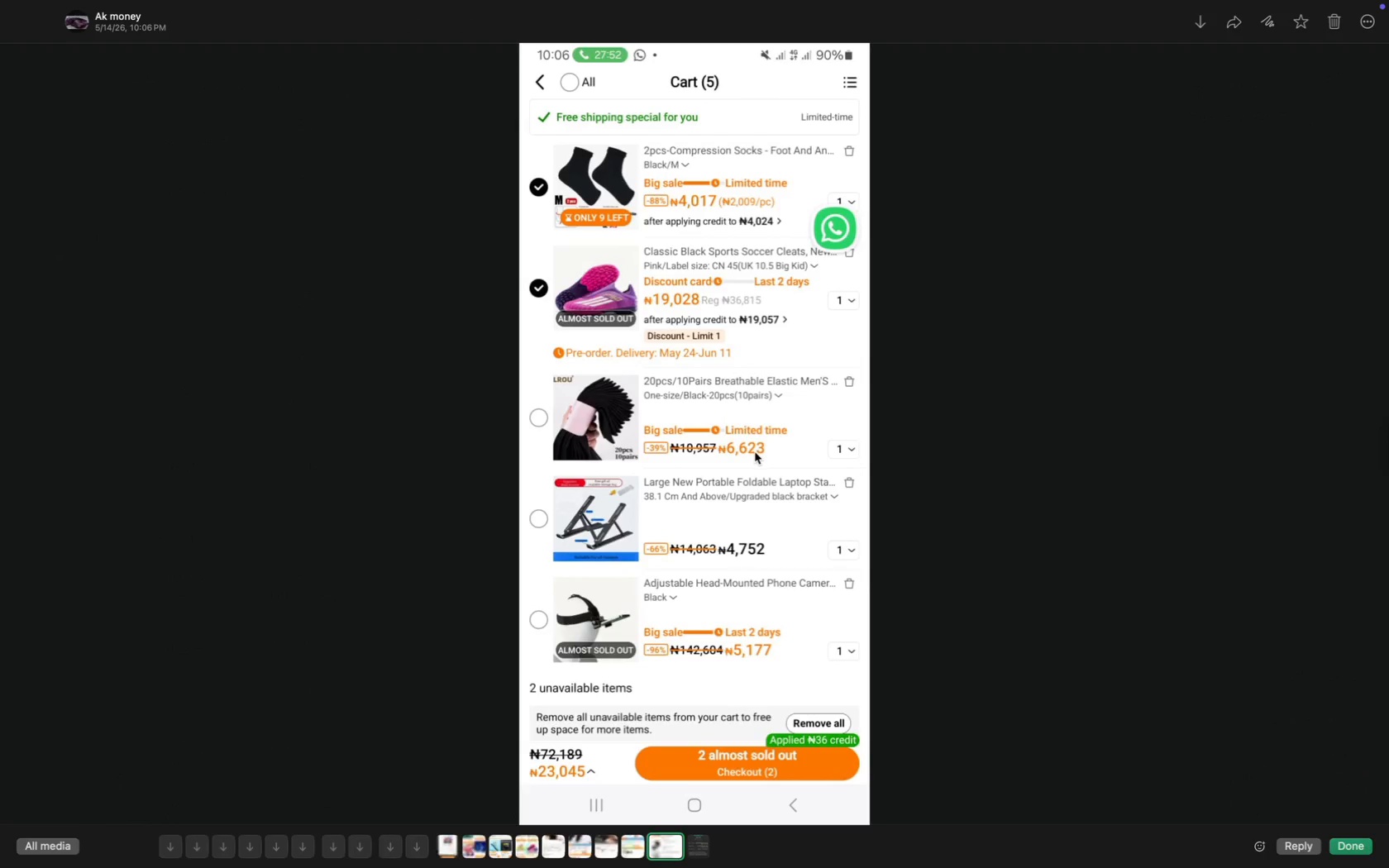 
left_click([1033, 599])
 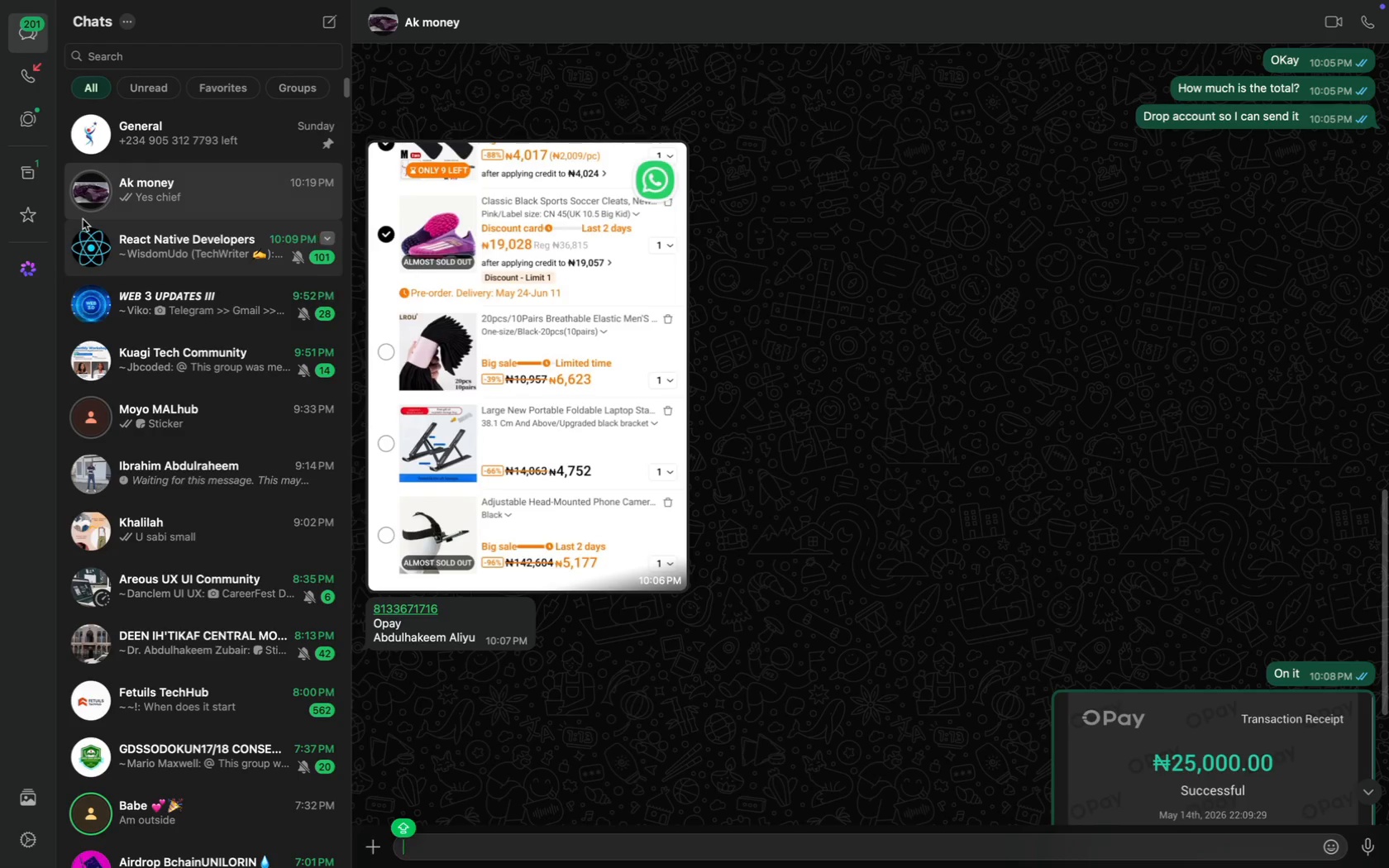 
left_click([25, 170])
 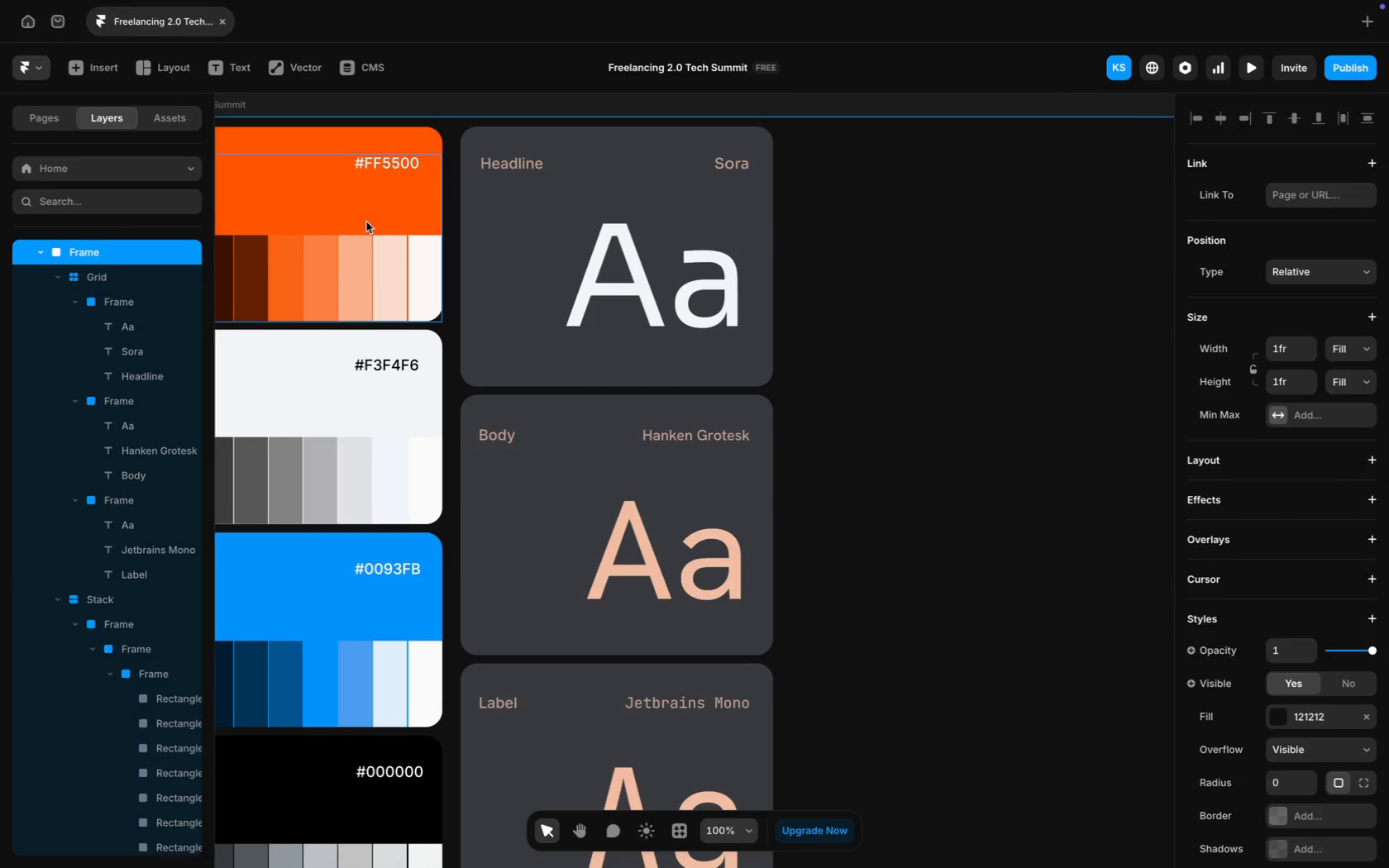 
wait(7.57)
 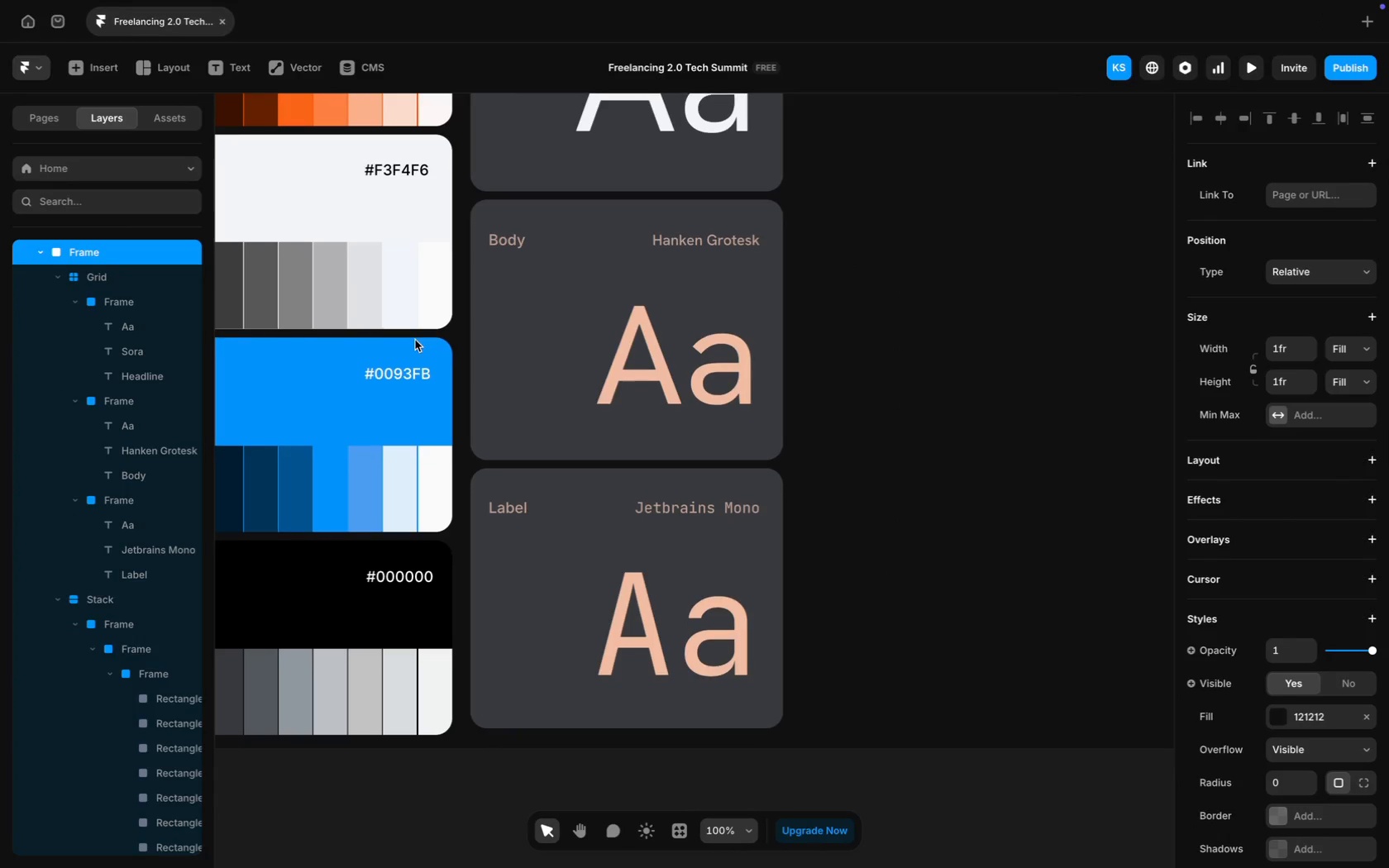 
key(Meta+Minus)
 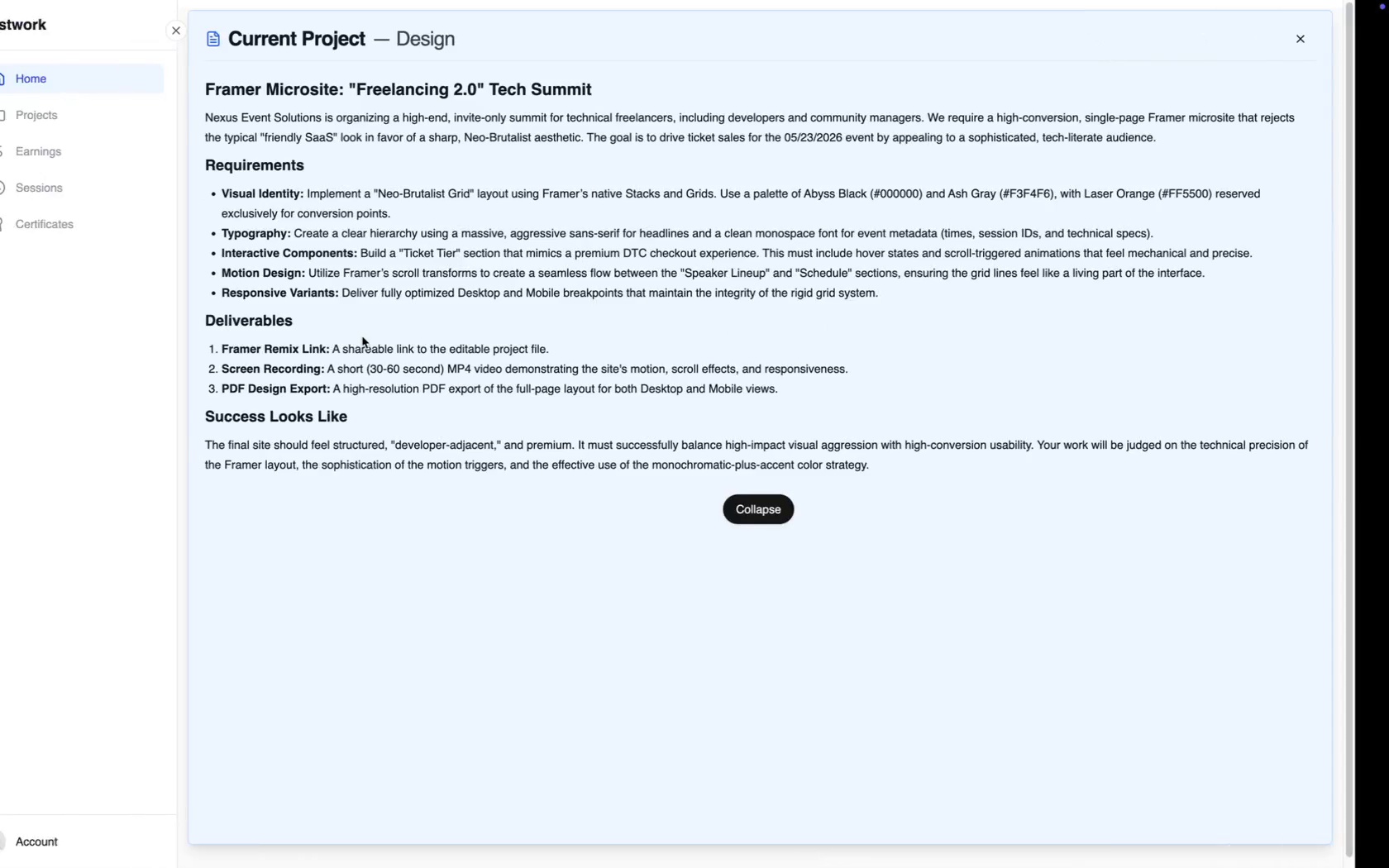 
scroll: coordinate [415, 340], scroll_direction: down, amount: 23.0